 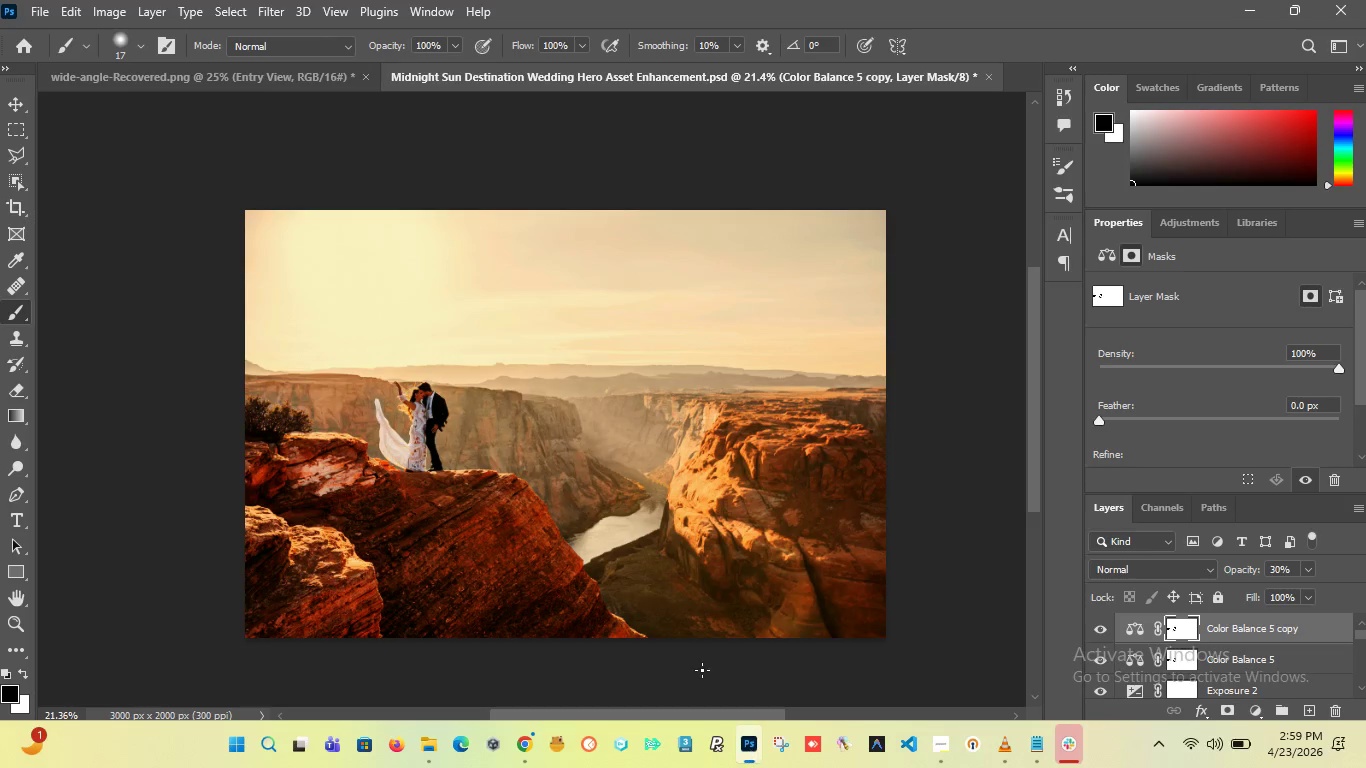 
hold_key(key=AltLeft, duration=9.48)
scroll: coordinate [444, 410], scroll_direction: up, amount: 20.0
 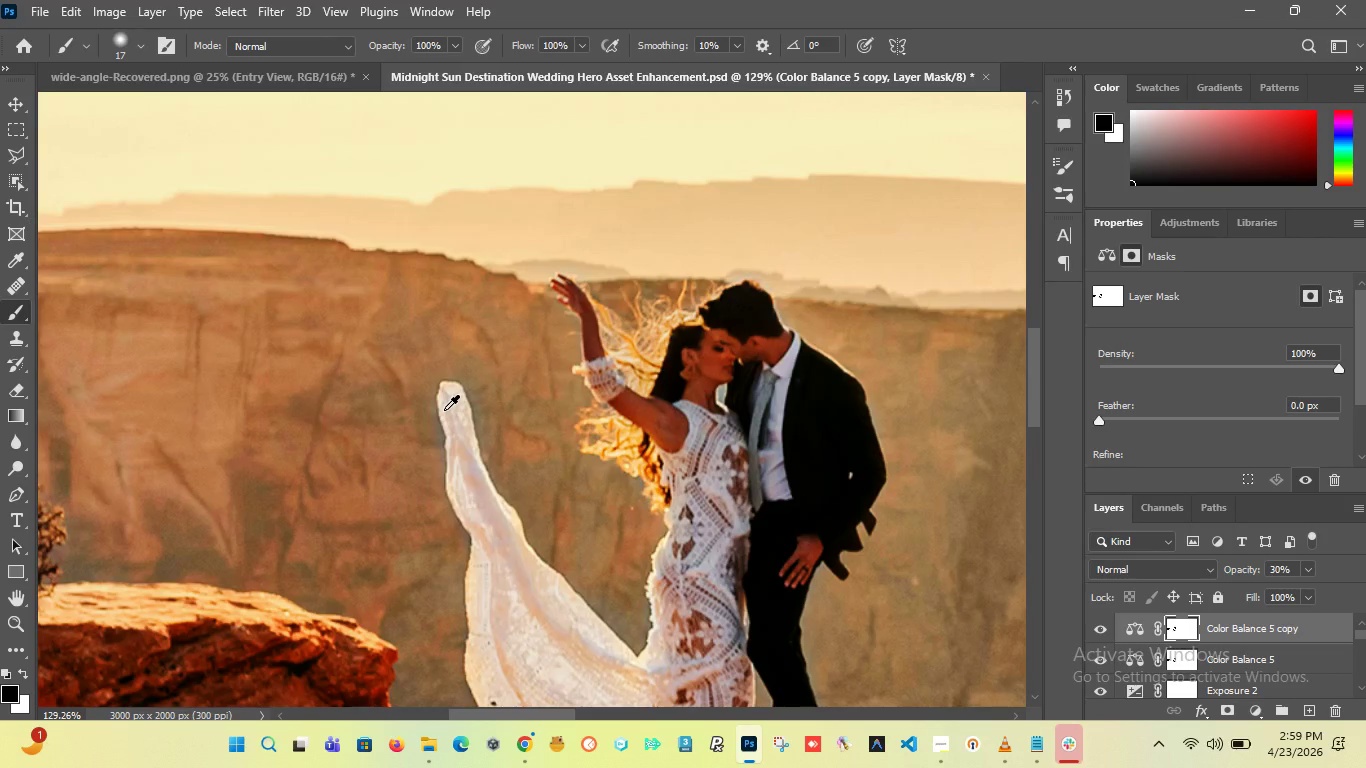 
scroll: coordinate [428, 397], scroll_direction: down, amount: 20.0
 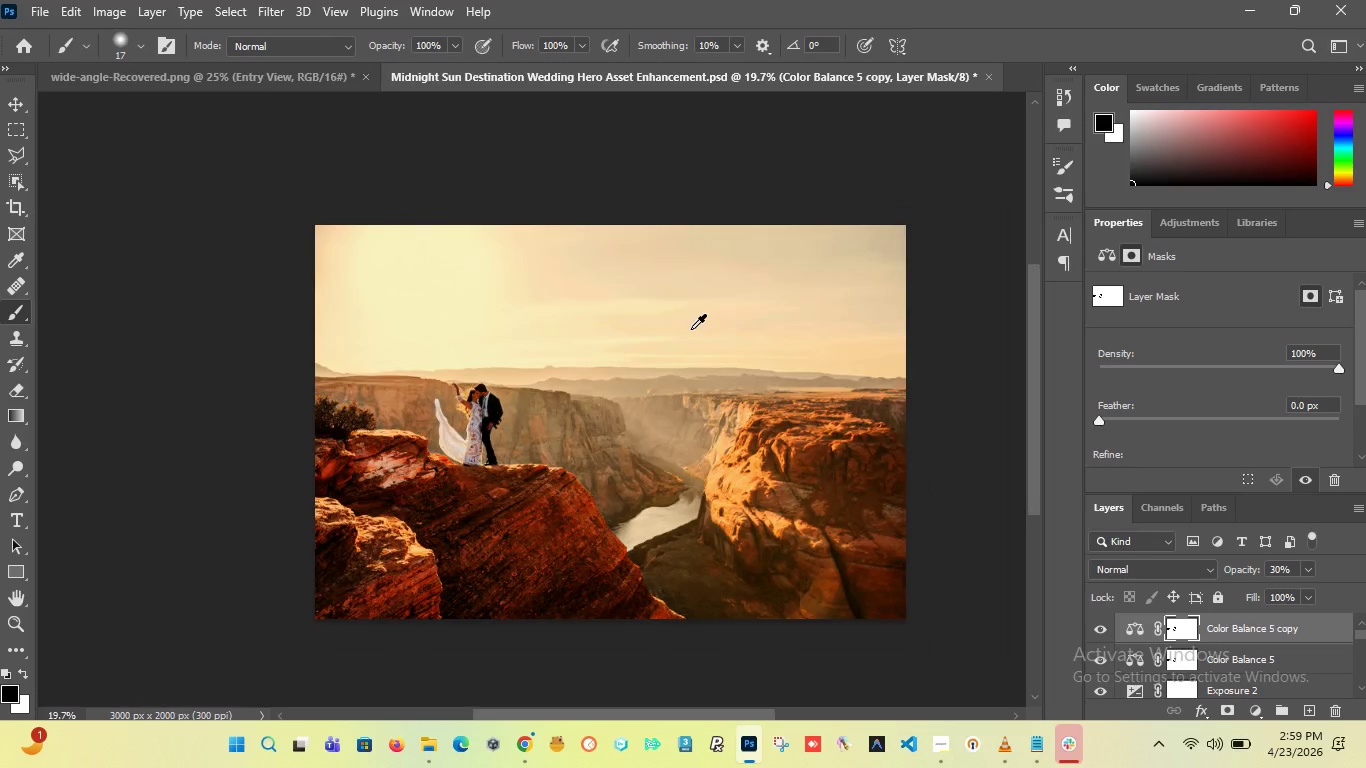 
scroll: coordinate [694, 328], scroll_direction: up, amount: 5.0
 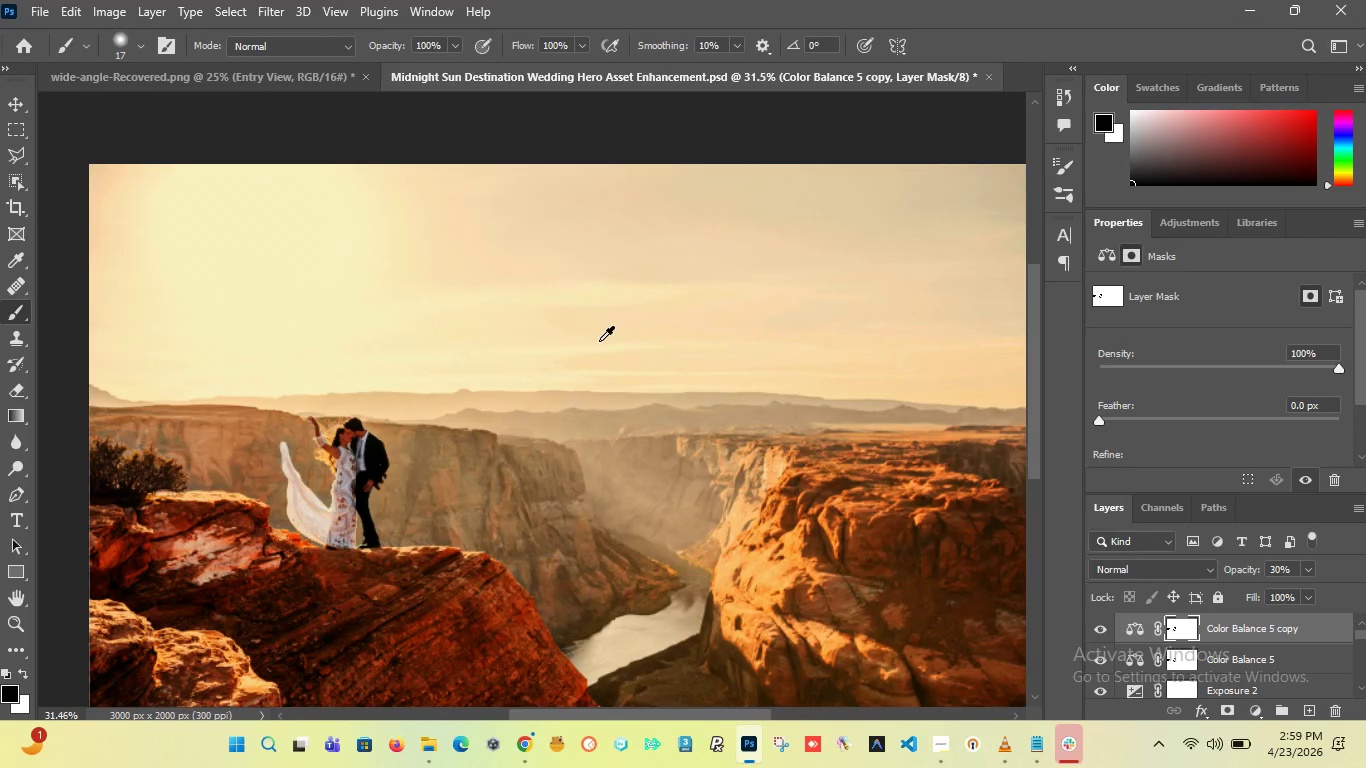 
scroll: coordinate [598, 343], scroll_direction: down, amount: 3.0
 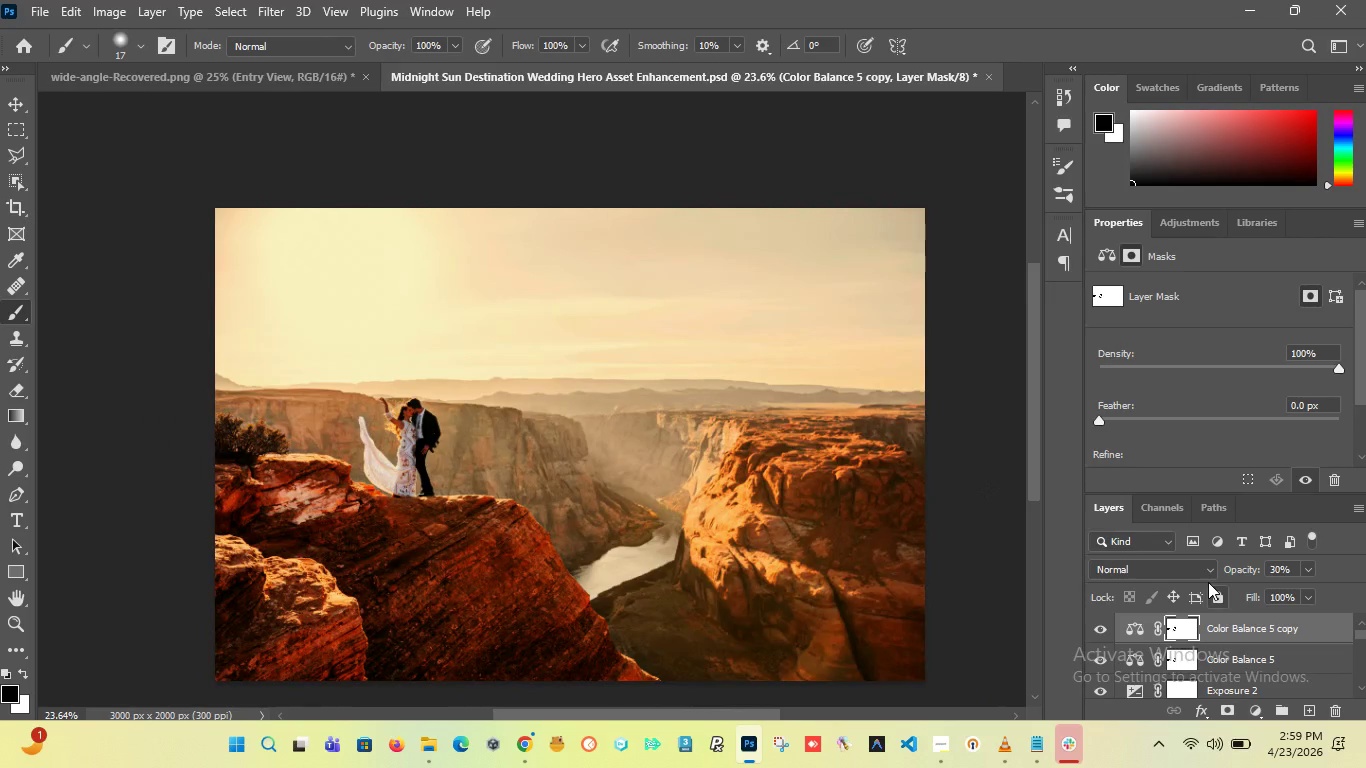 
left_click([1199, 571])
 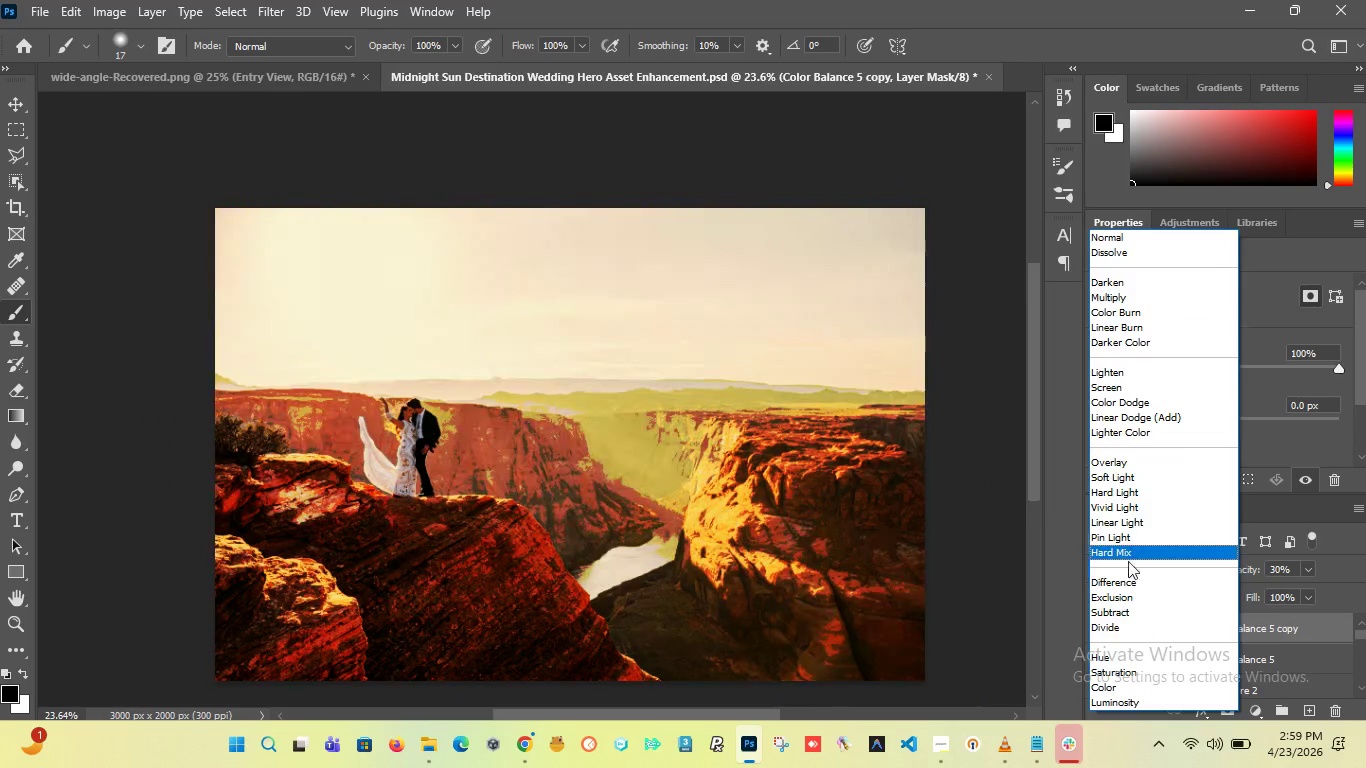 
wait(11.88)
 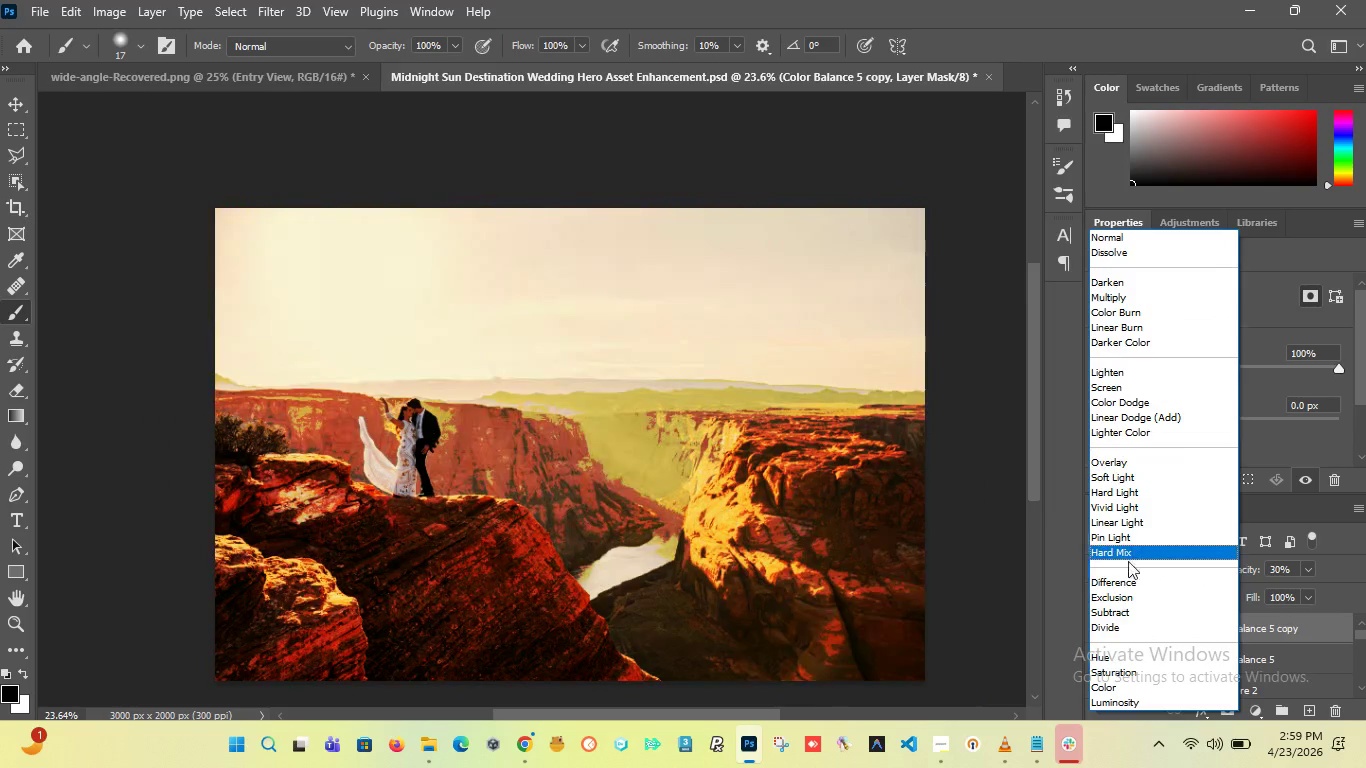 
left_click([1060, 356])
 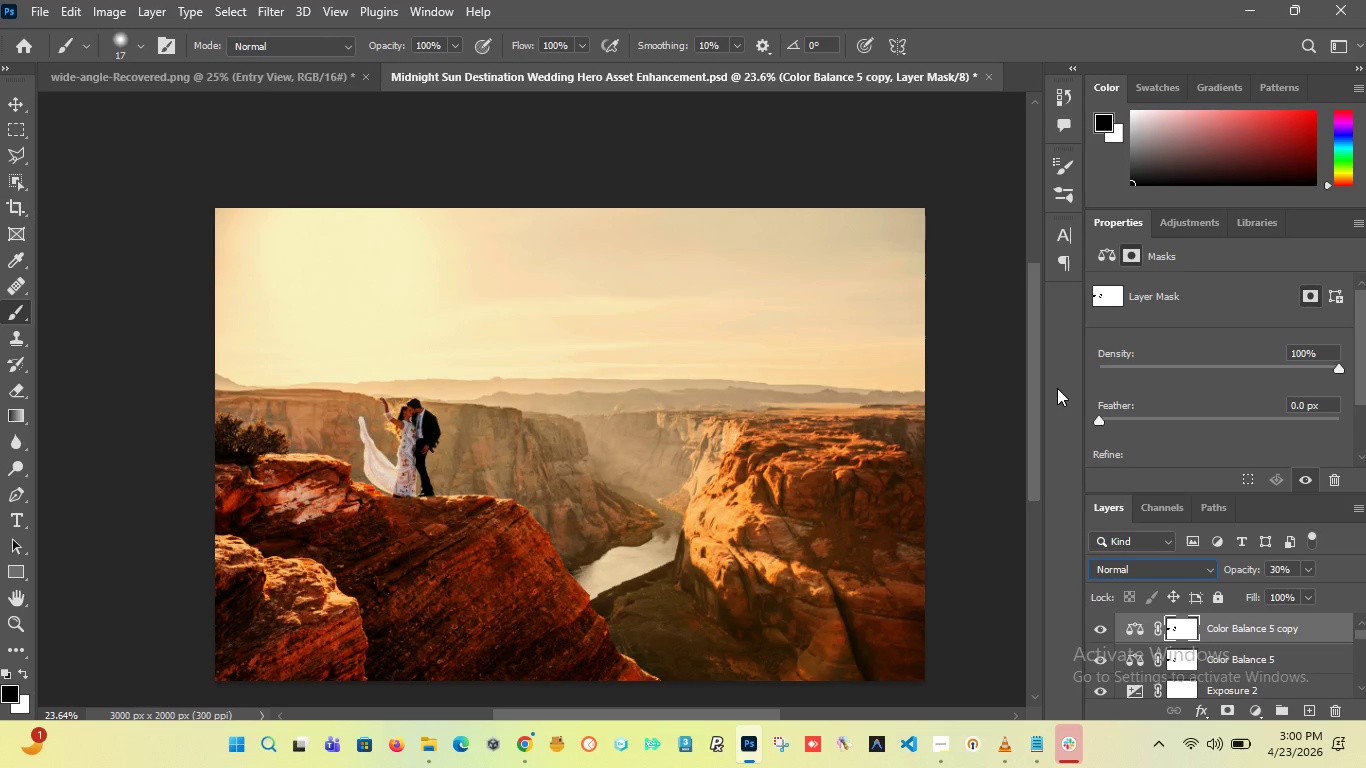 
wait(49.83)
 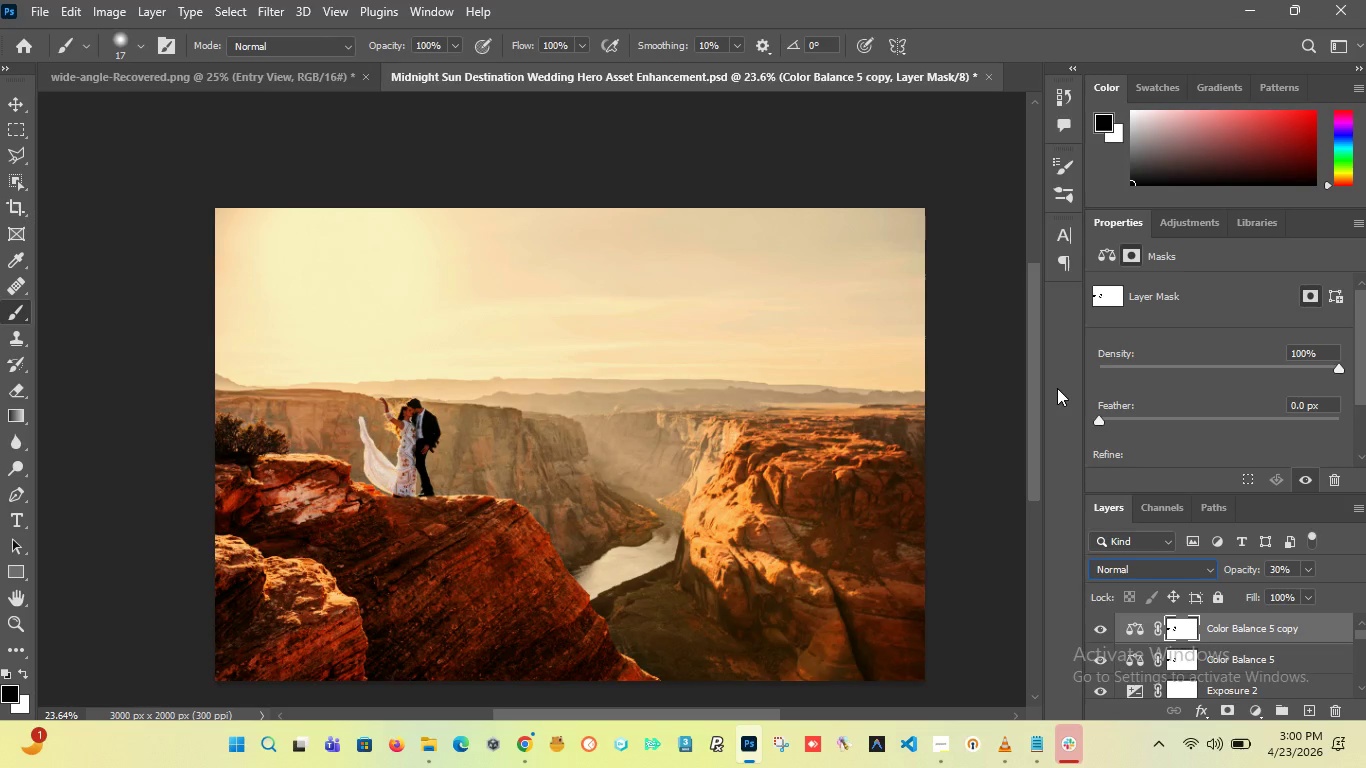 
scroll: coordinate [775, 328], scroll_direction: down, amount: 3.0
 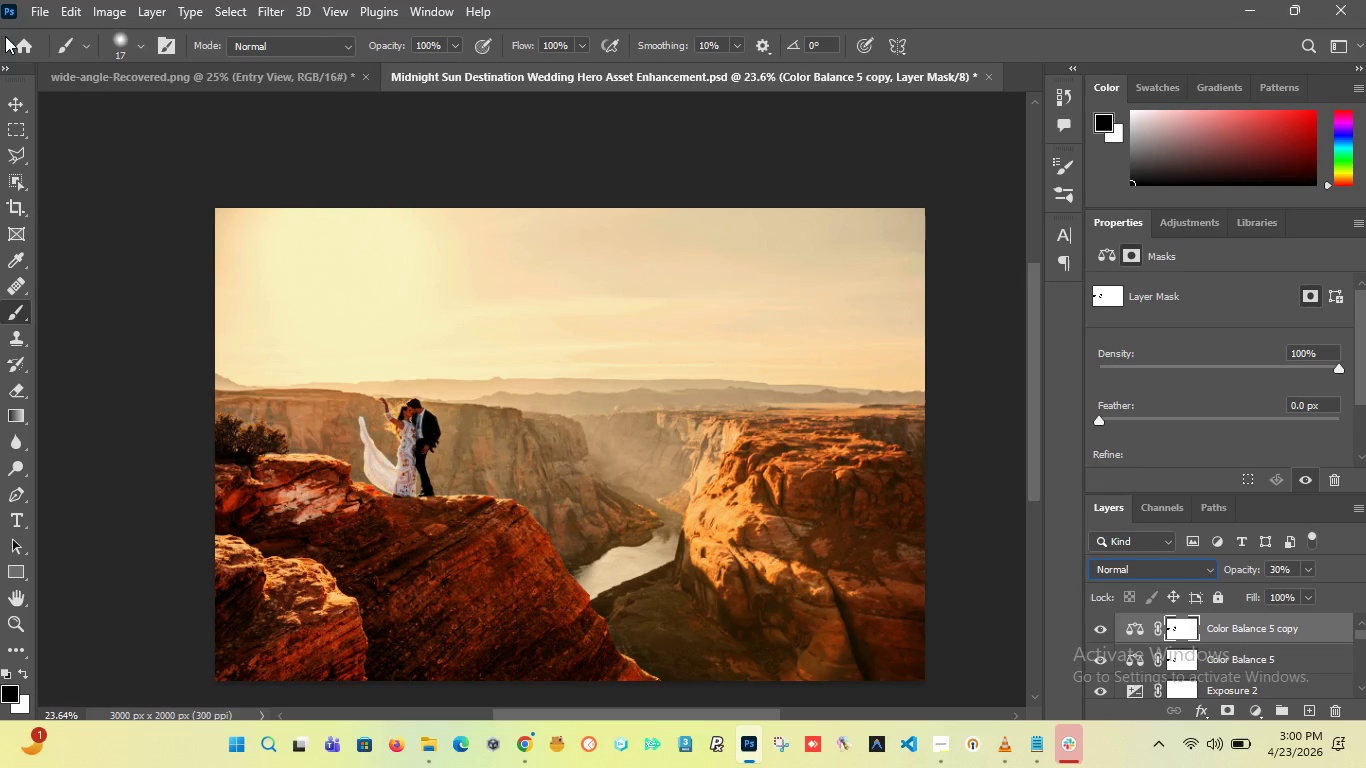 
left_click([9, 103])
 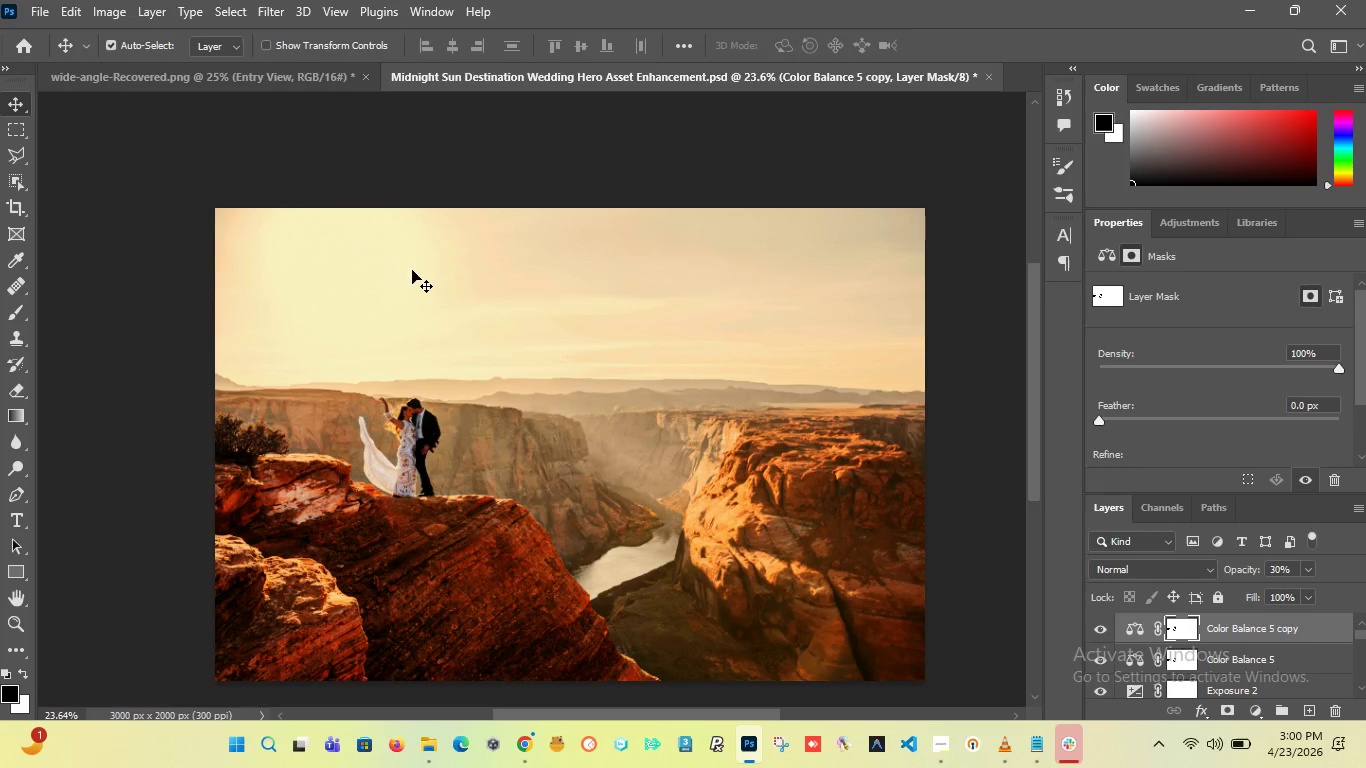 
hold_key(key=AltLeft, duration=1.88)
scroll: coordinate [436, 256], scroll_direction: down, amount: 4.0
 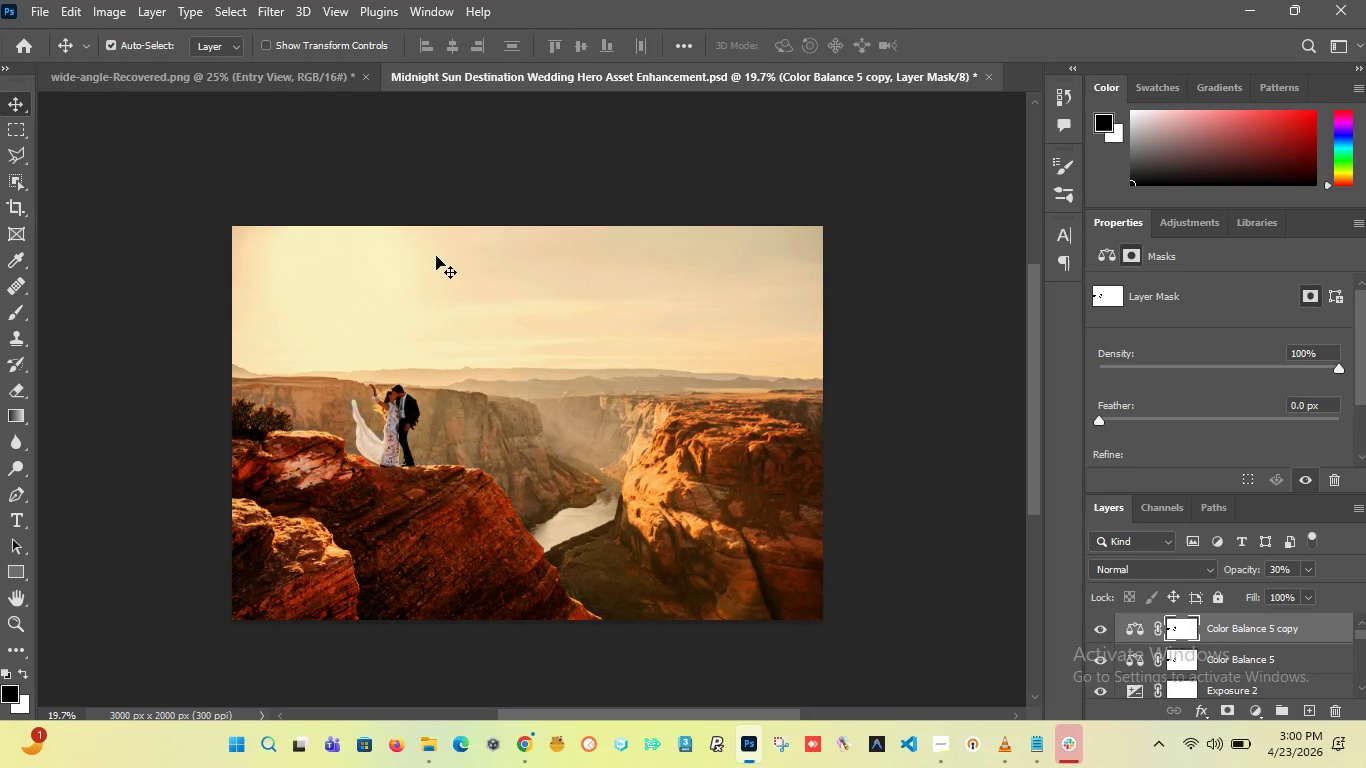 
wait(35.85)
 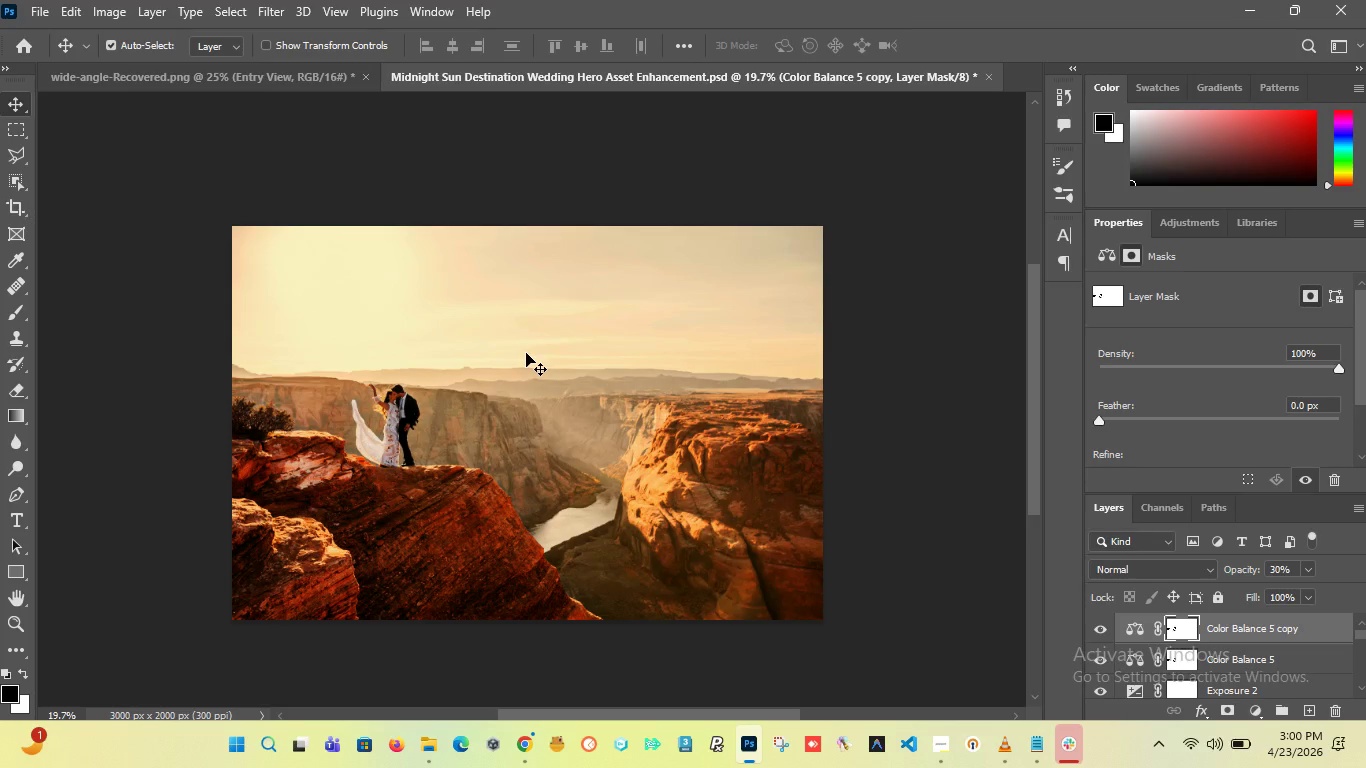 
scroll: coordinate [547, 391], scroll_direction: down, amount: 1.0
 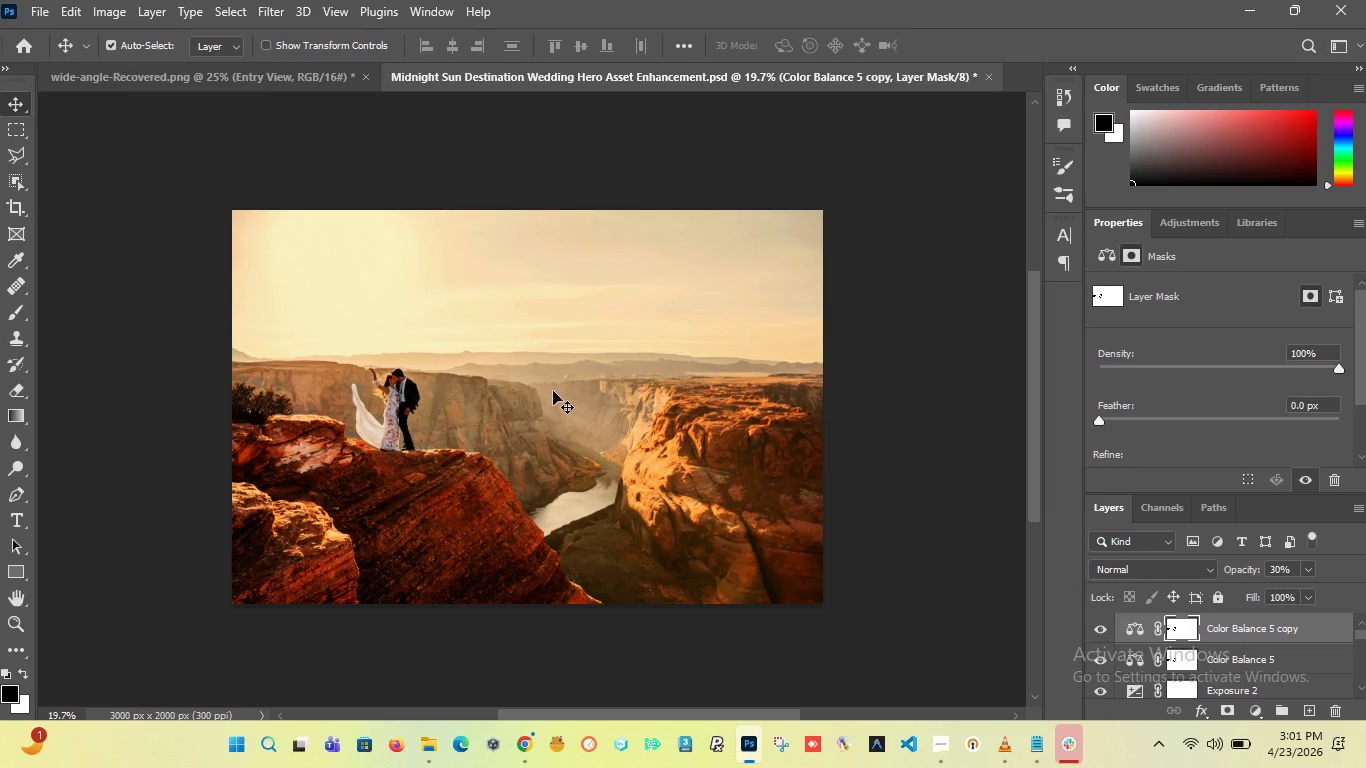 
wait(19.7)
 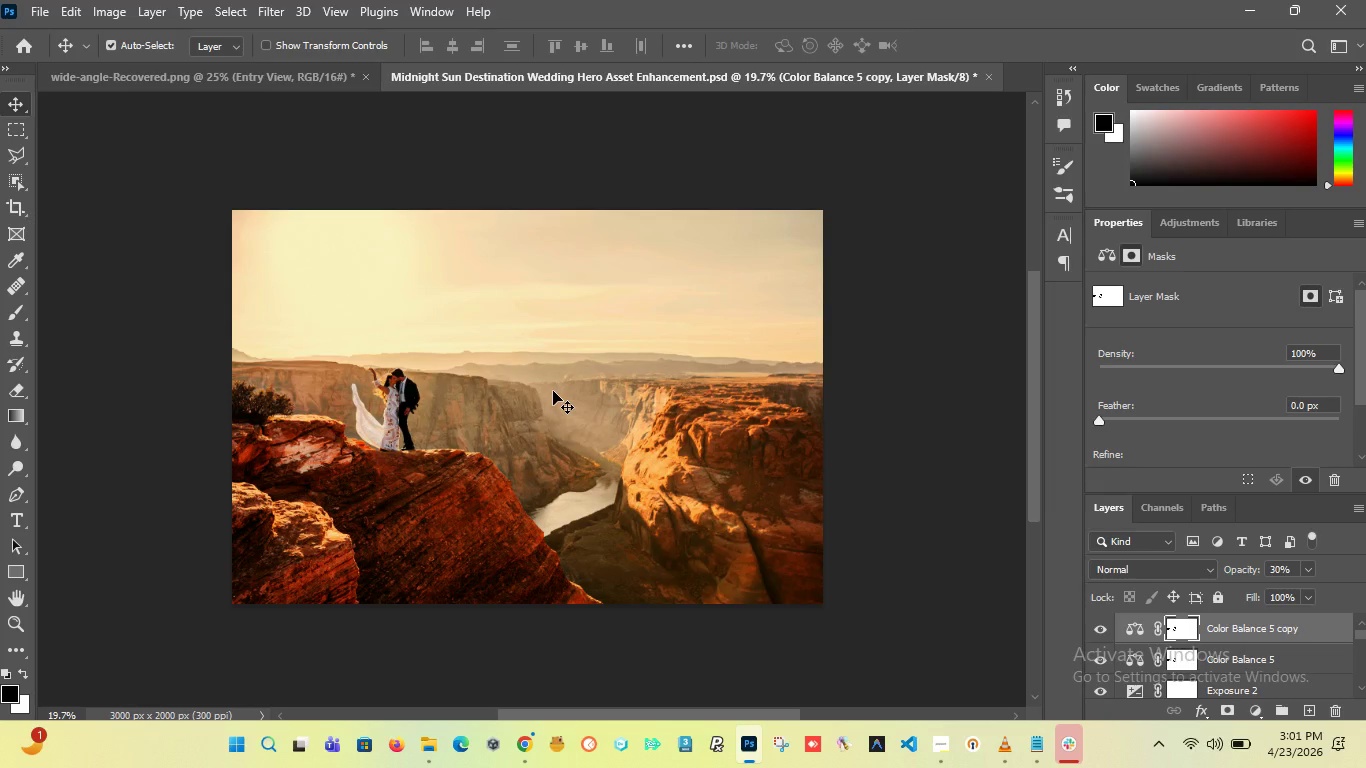 
hold_key(key=AltLeft, duration=2.81)
scroll: coordinate [385, 382], scroll_direction: up, amount: 20.0
 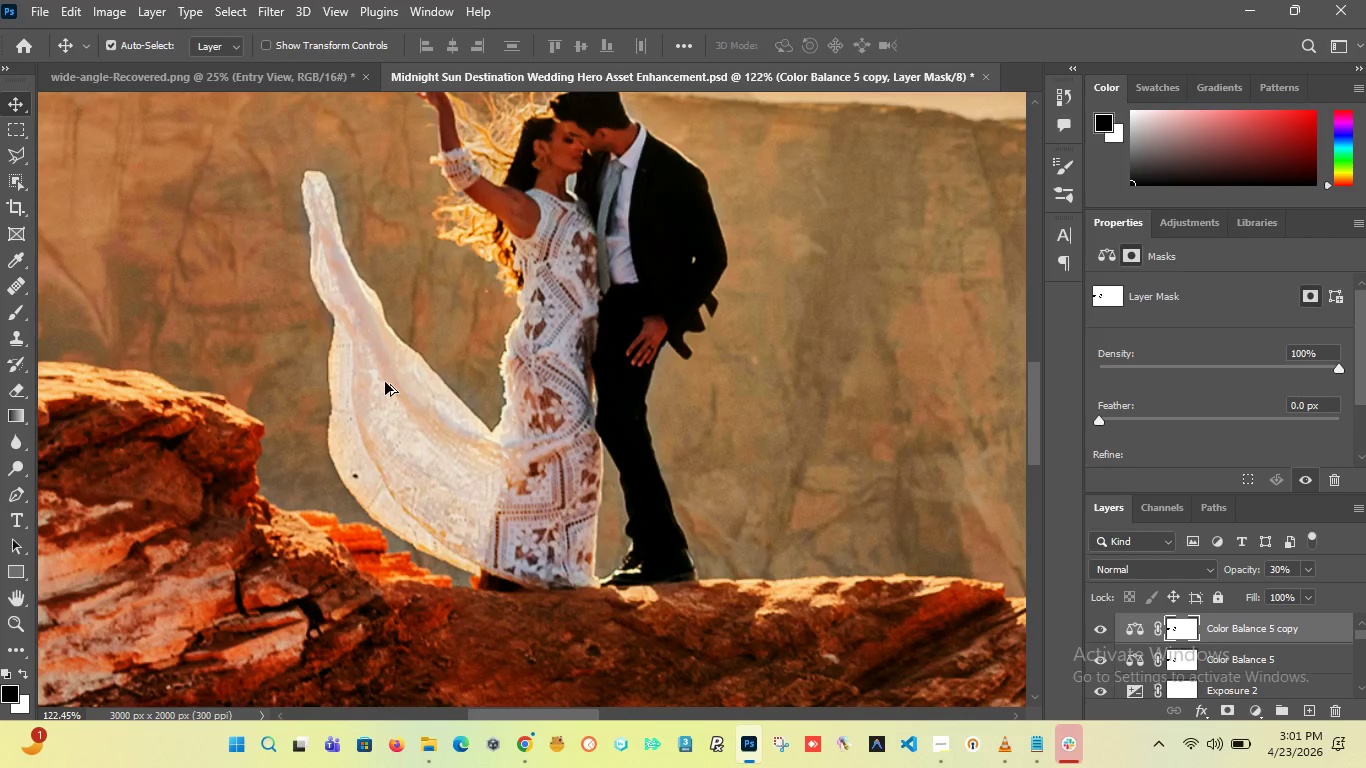 
scroll: coordinate [383, 402], scroll_direction: down, amount: 13.0
 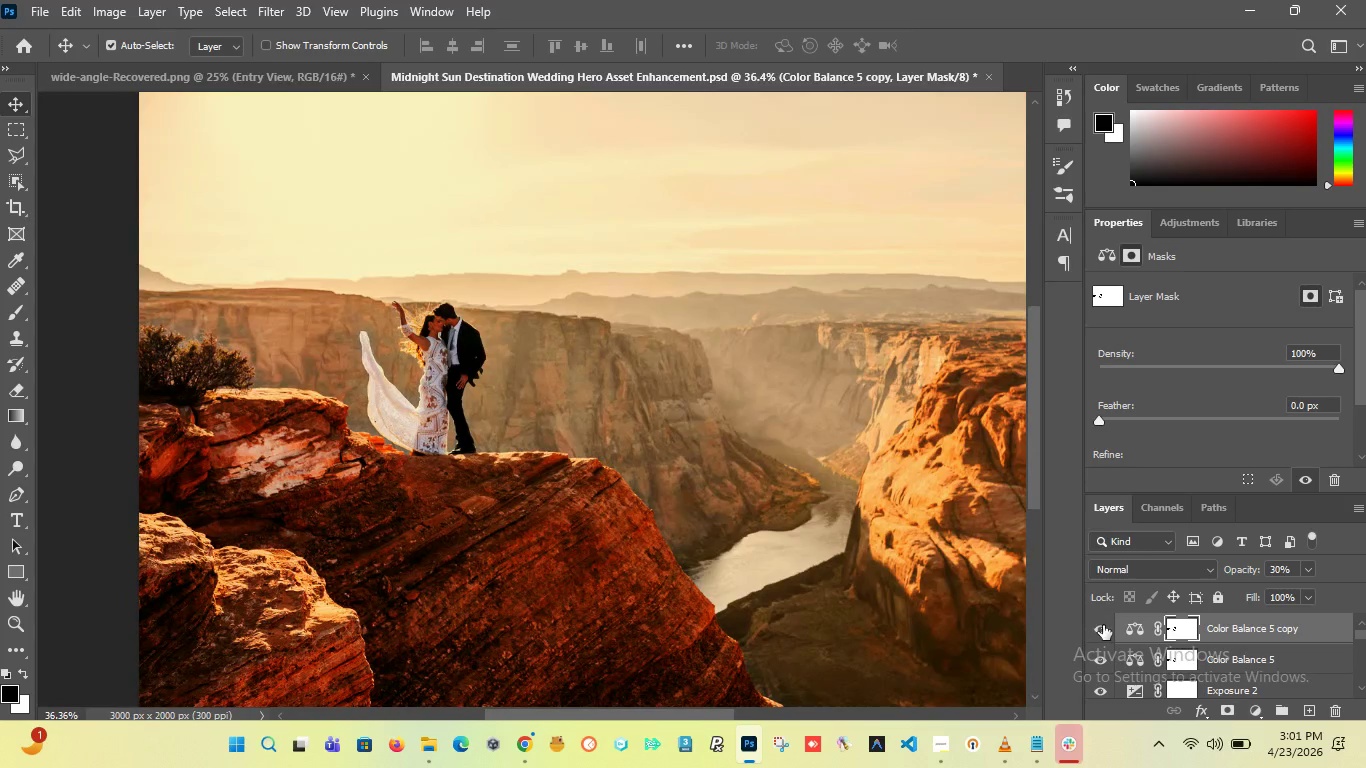 
left_click([1103, 625])
 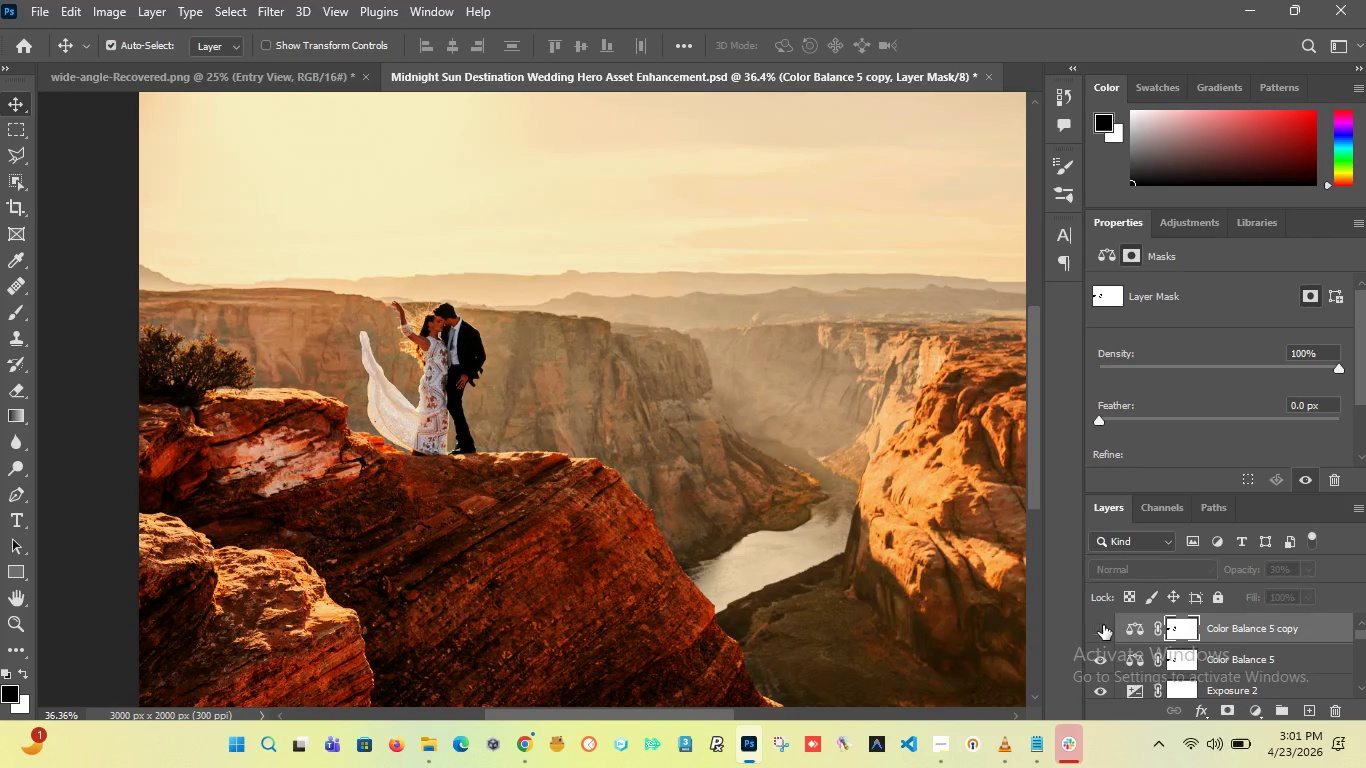 
left_click([1103, 625])
 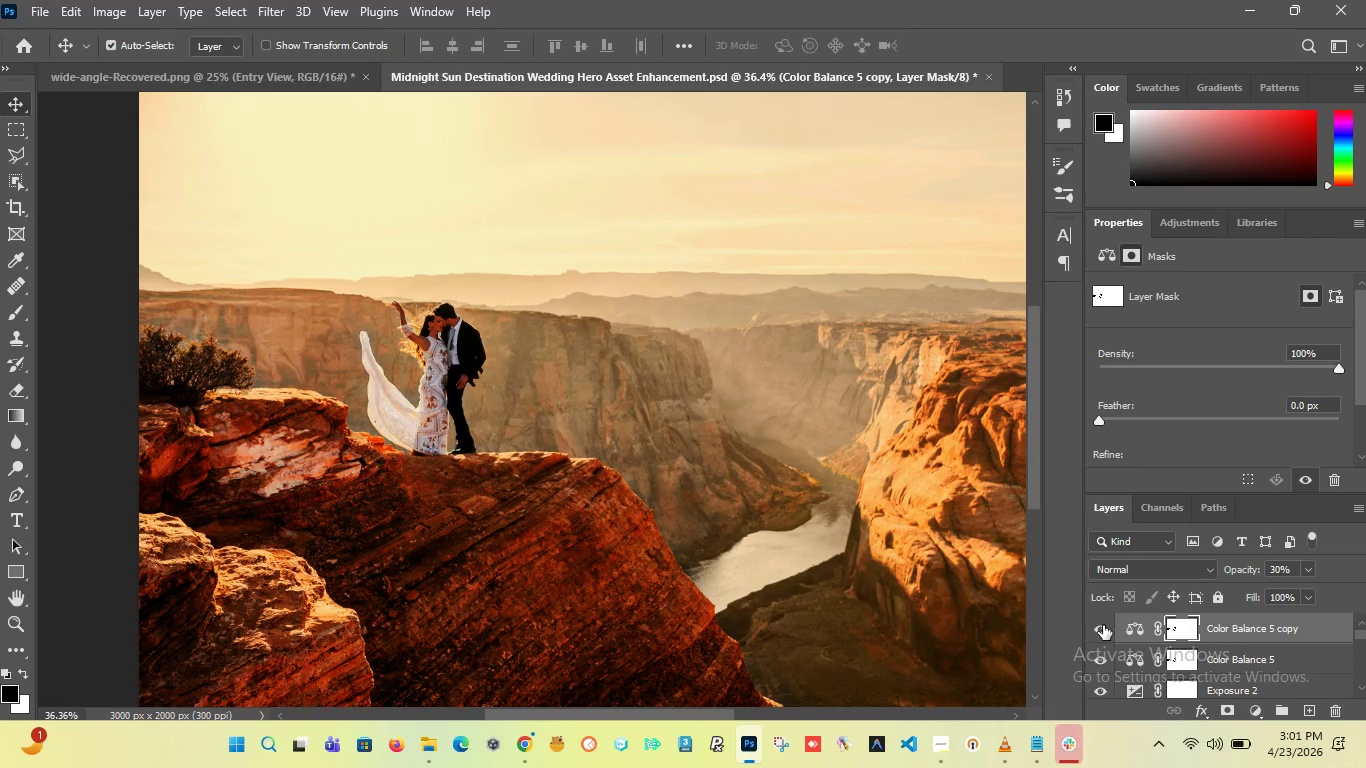 
left_click([1103, 625])
 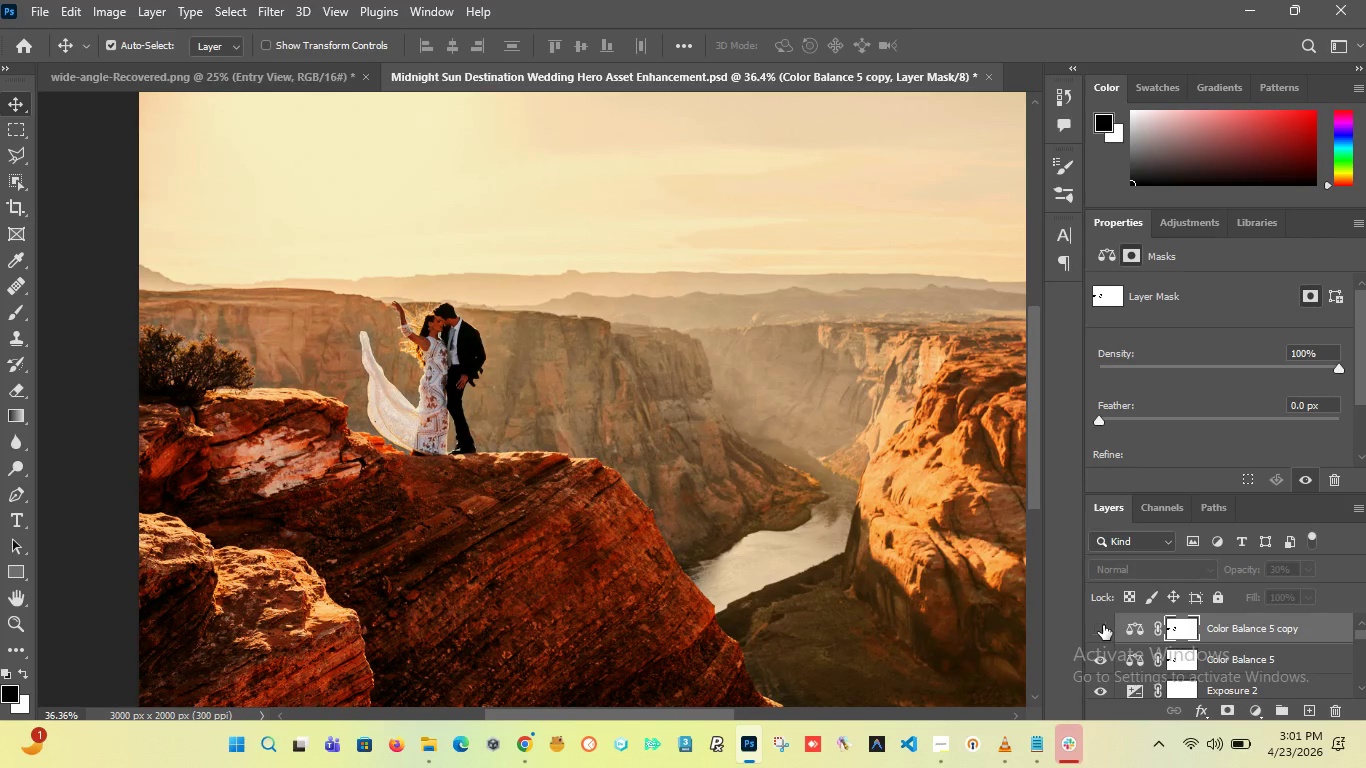 
left_click([1103, 625])
 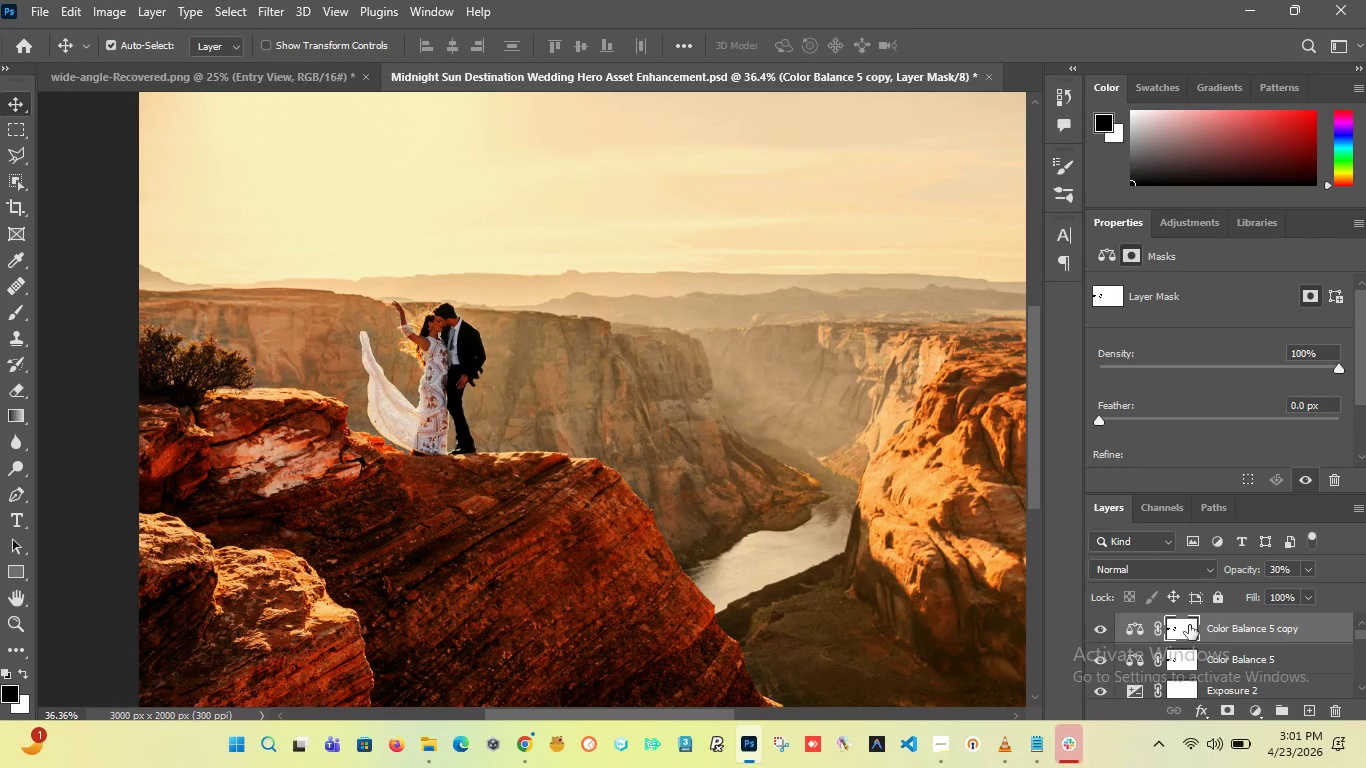 
left_click([1187, 625])
 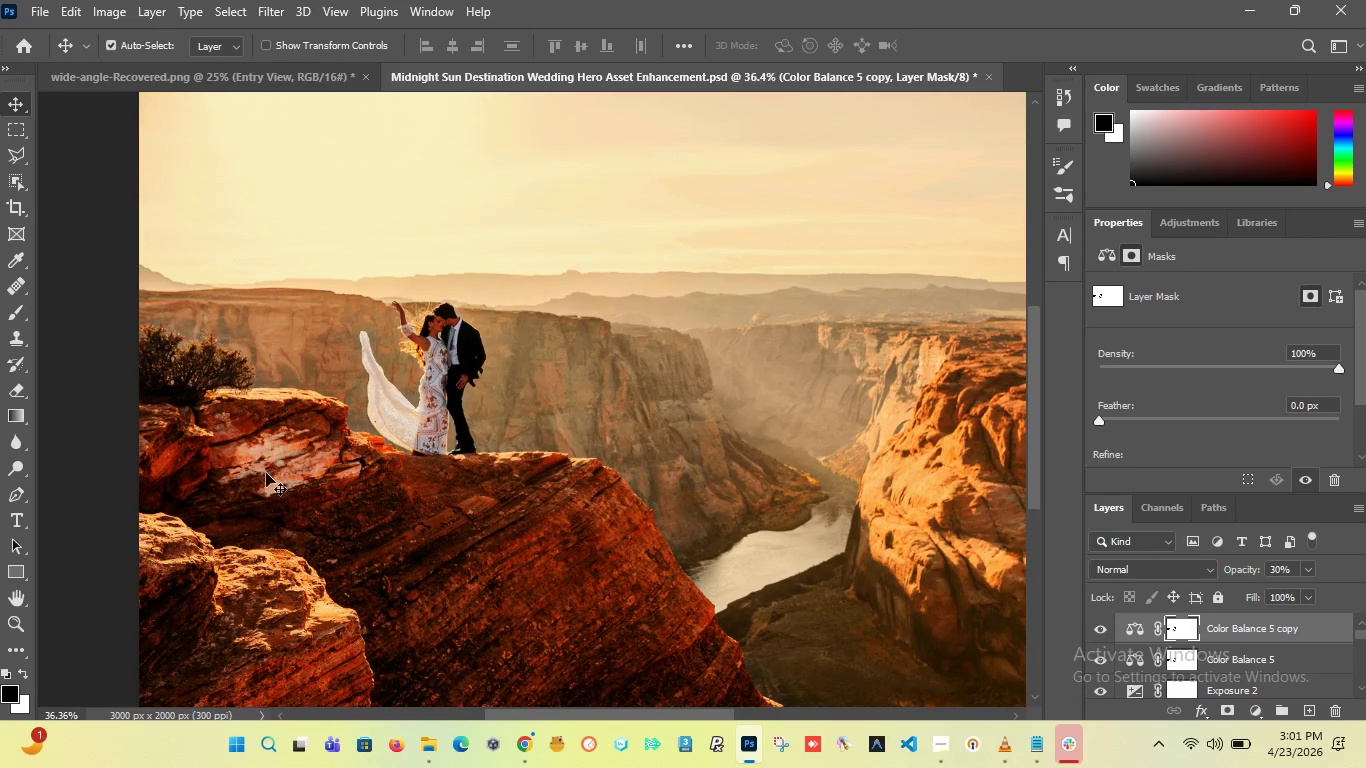 
hold_key(key=AltLeft, duration=0.94)
scroll: coordinate [376, 451], scroll_direction: up, amount: 8.0
 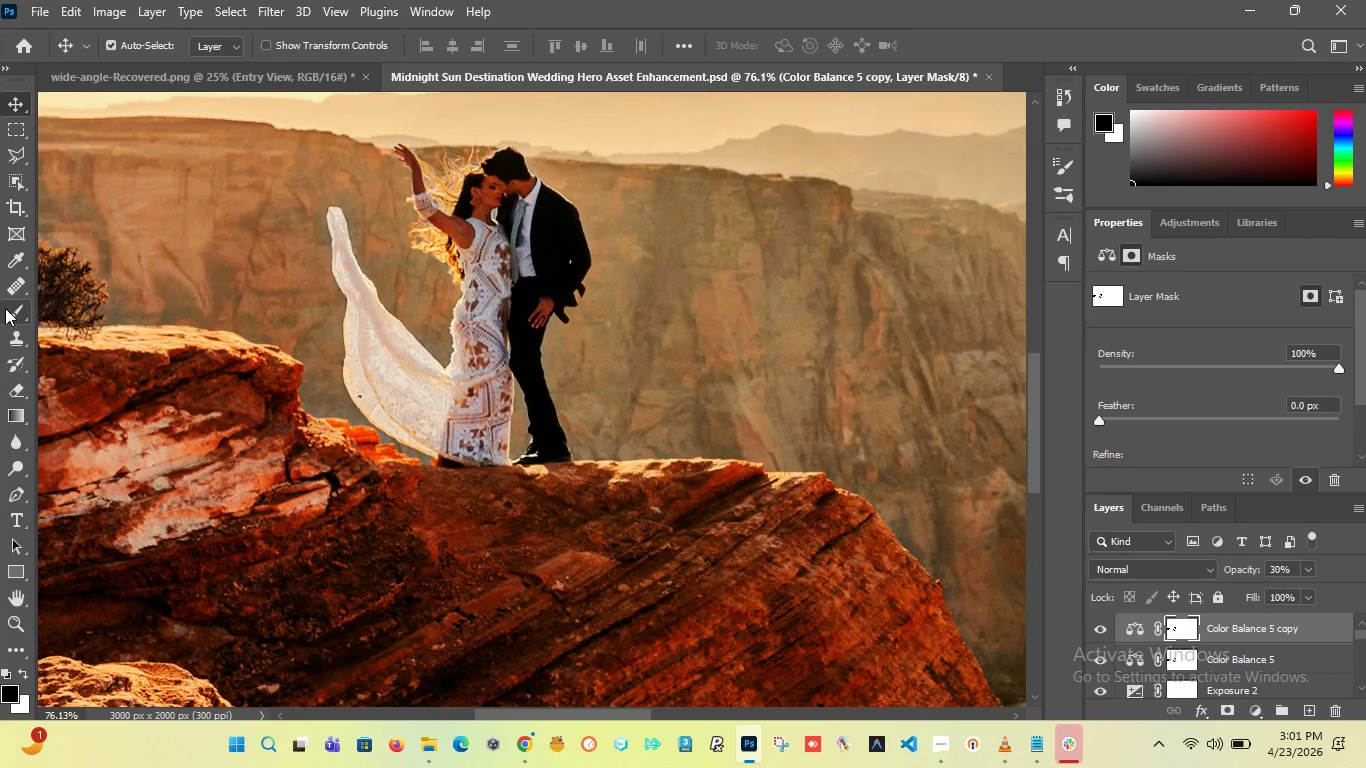 
left_click([7, 310])
 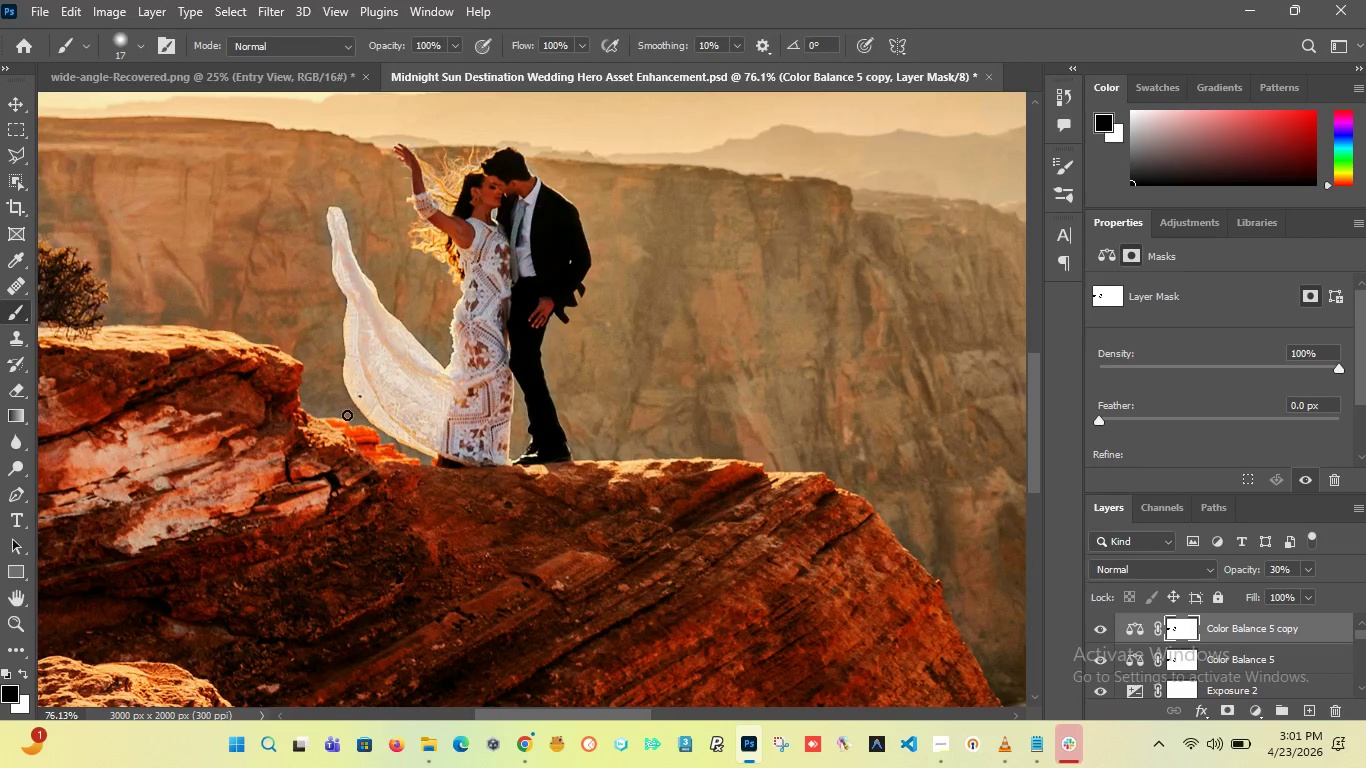 
hold_key(key=AltLeft, duration=1.42)
scroll: coordinate [340, 431], scroll_direction: up, amount: 10.0
 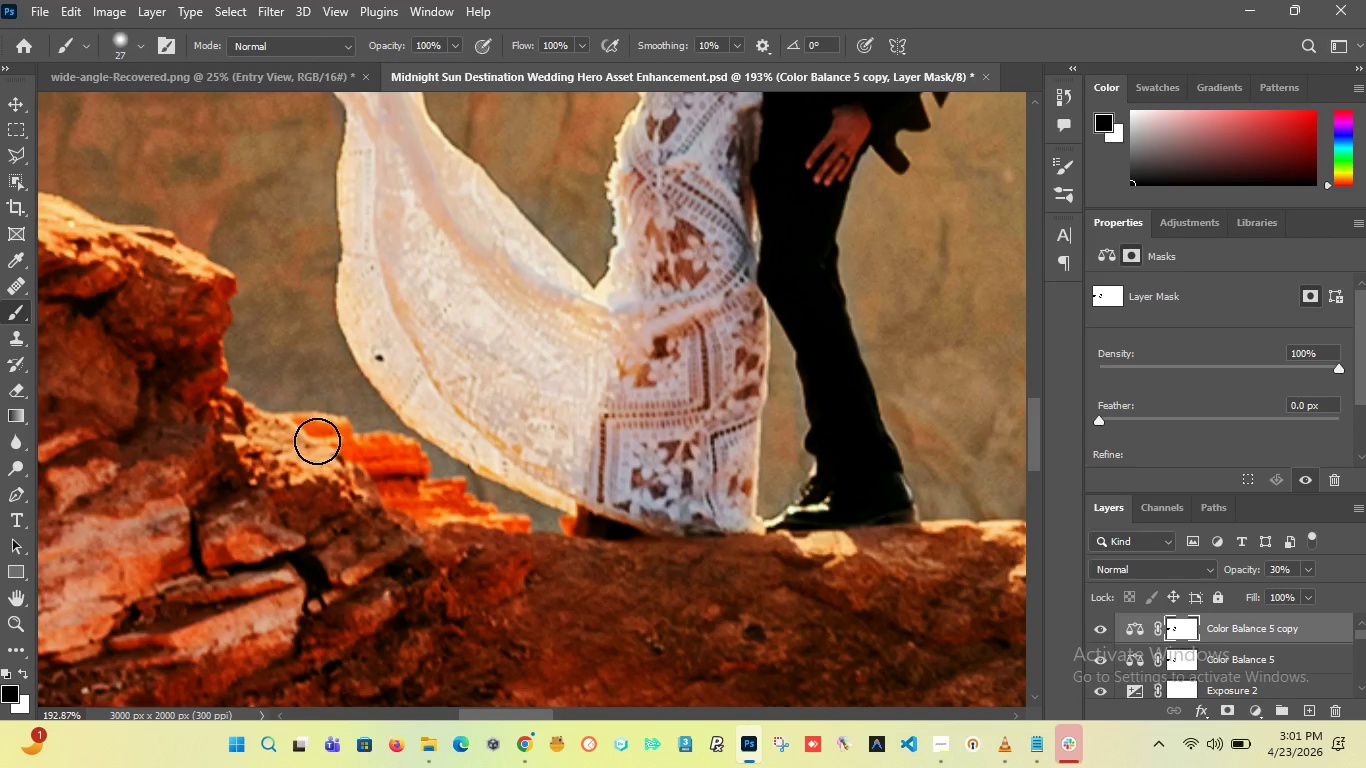 
left_click_drag(start_coordinate=[314, 435], to_coordinate=[397, 490])
 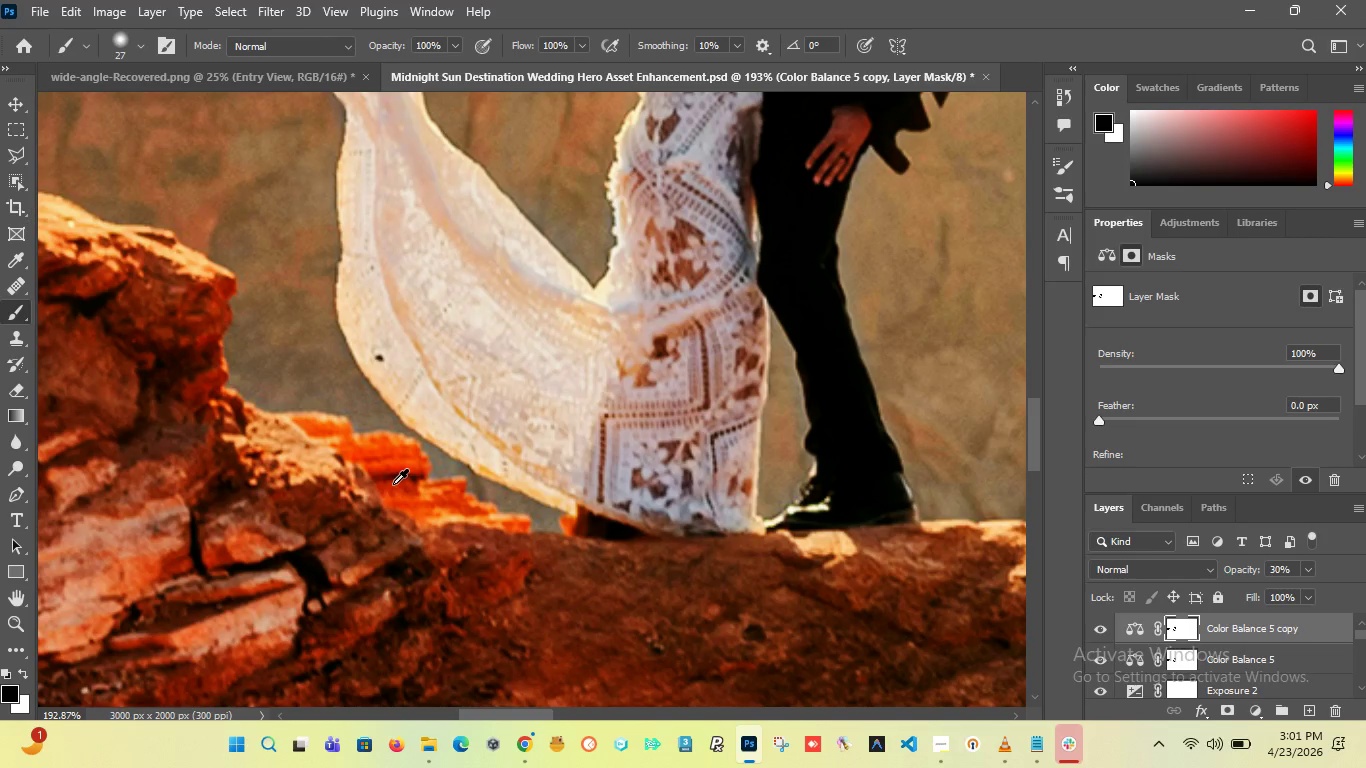 
hold_key(key=AltLeft, duration=2.3)
scroll: coordinate [218, 526], scroll_direction: down, amount: 7.0
 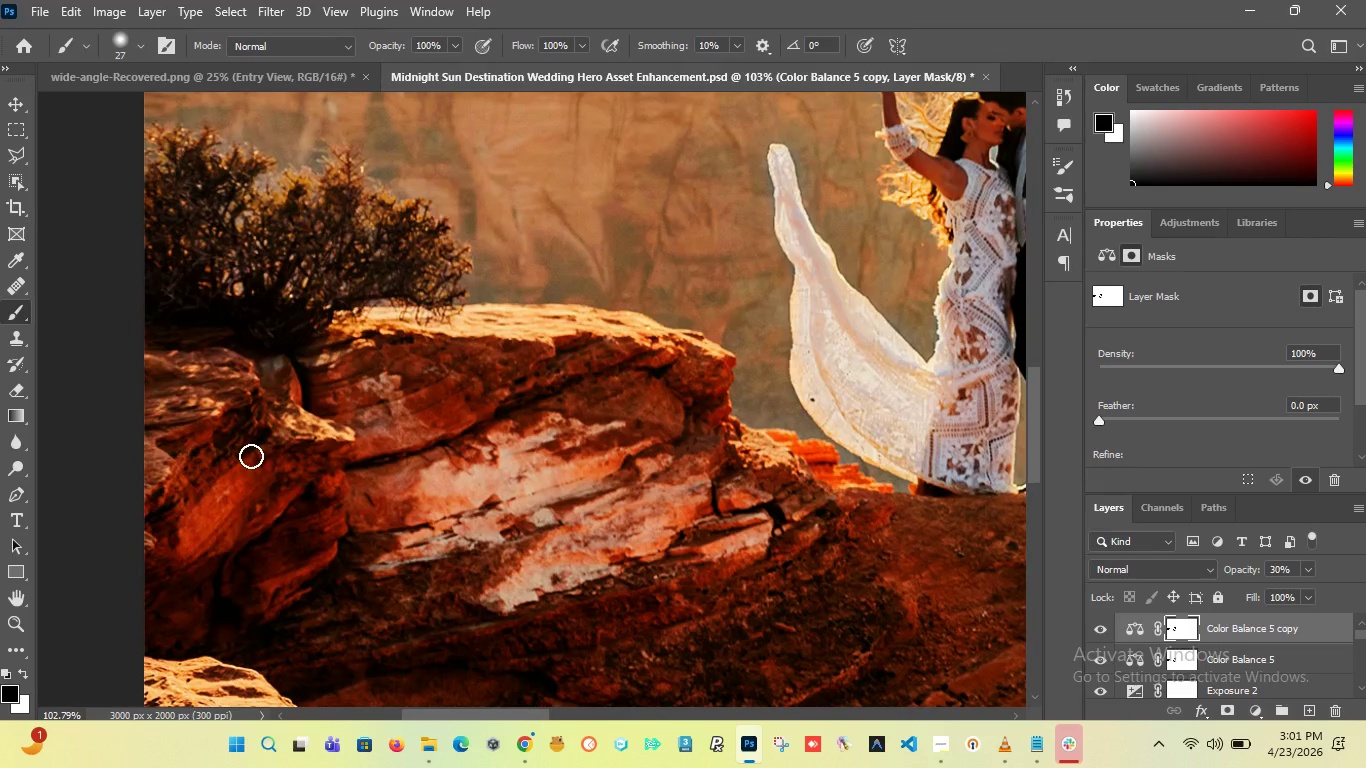 
left_click_drag(start_coordinate=[251, 455], to_coordinate=[228, 462])
 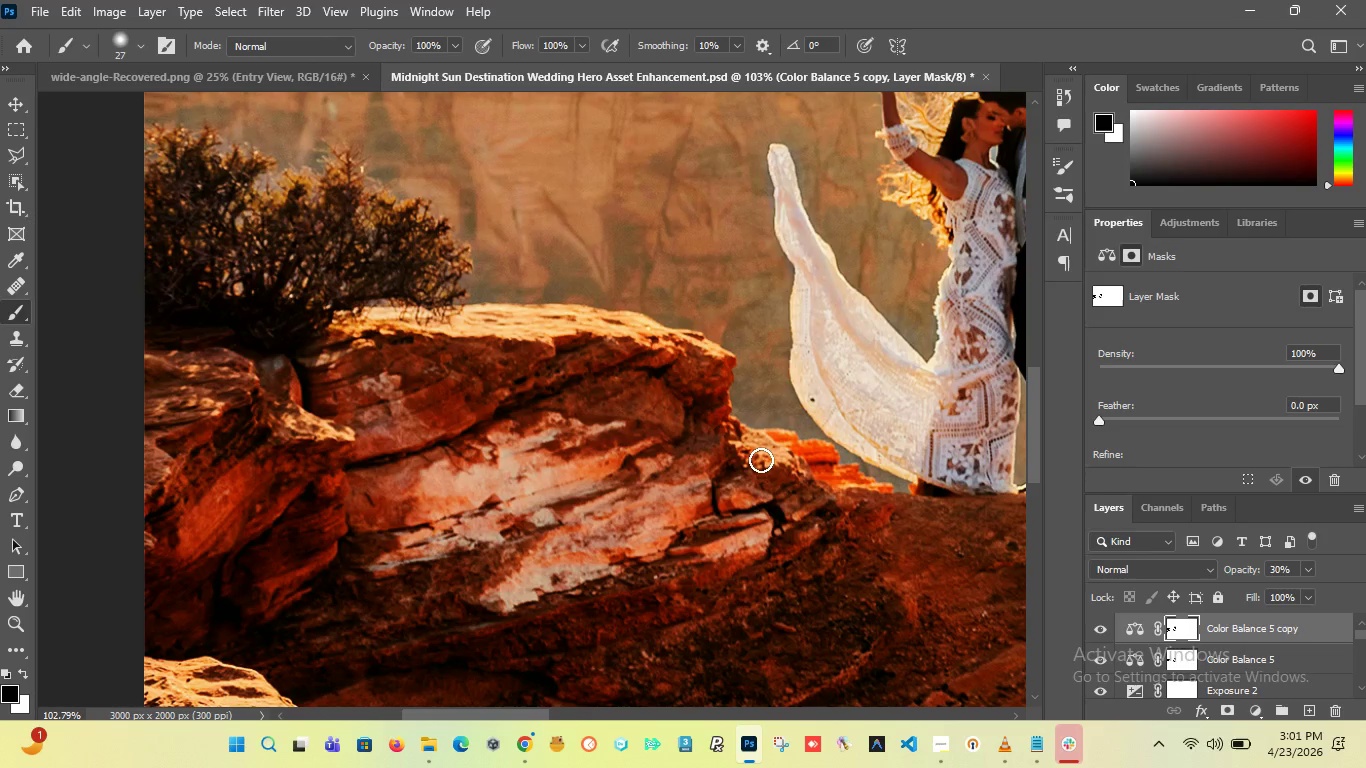 
left_click_drag(start_coordinate=[761, 460], to_coordinate=[345, 418])
 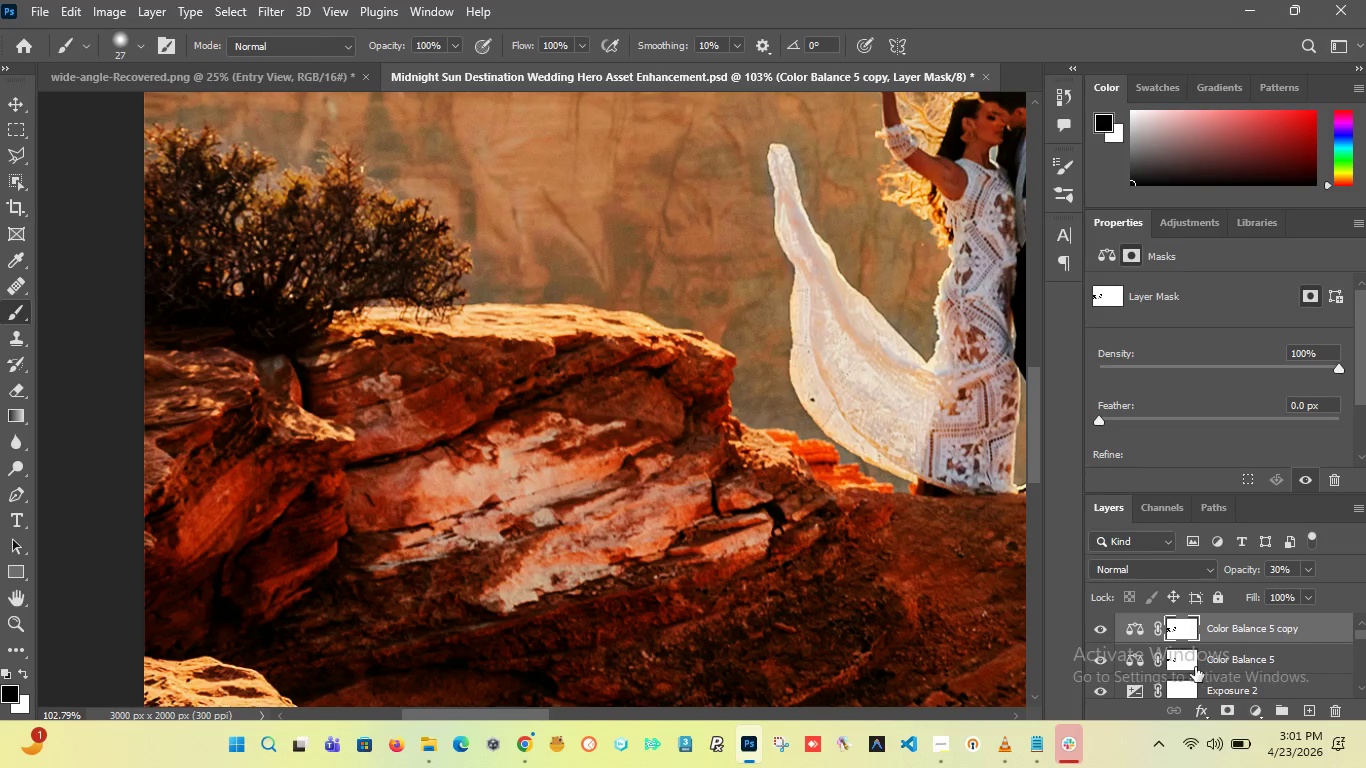 
left_click([1185, 663])
 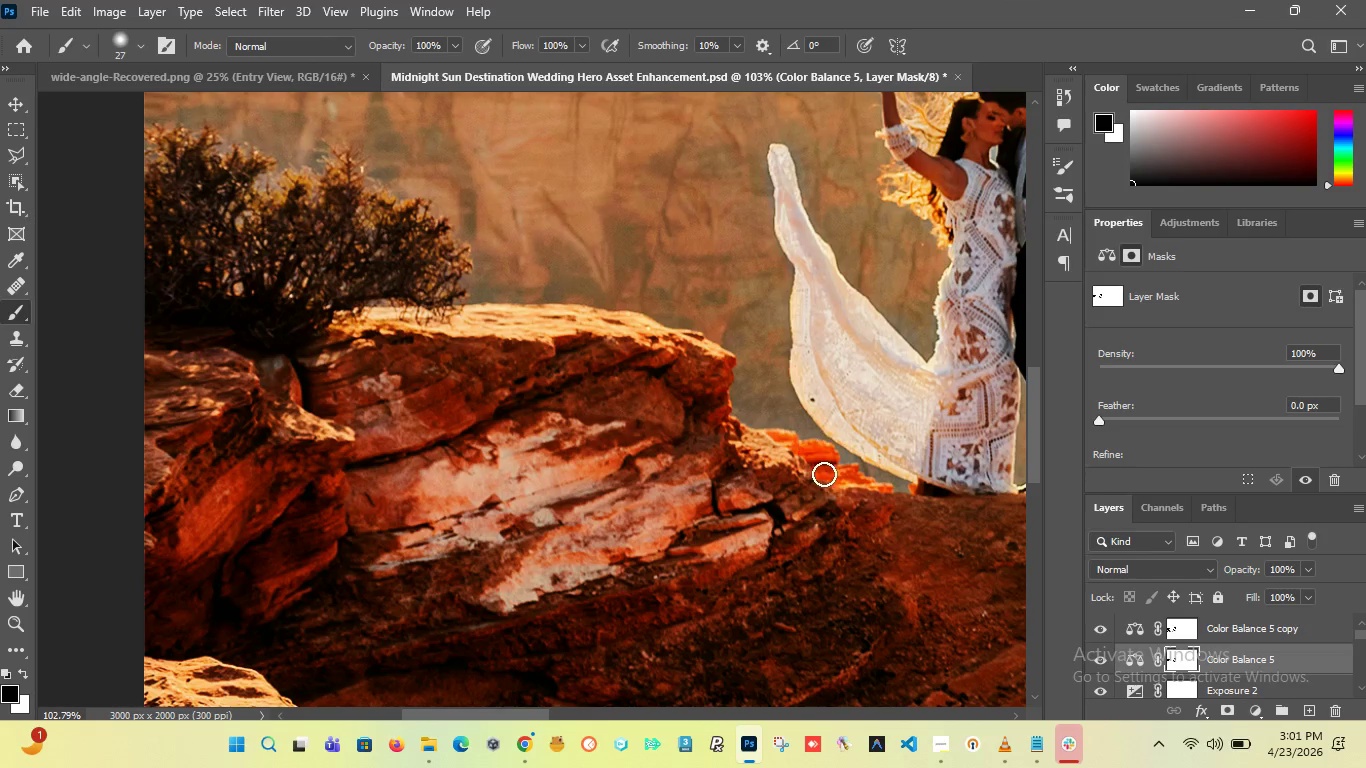 
left_click_drag(start_coordinate=[824, 474], to_coordinate=[712, 450])
 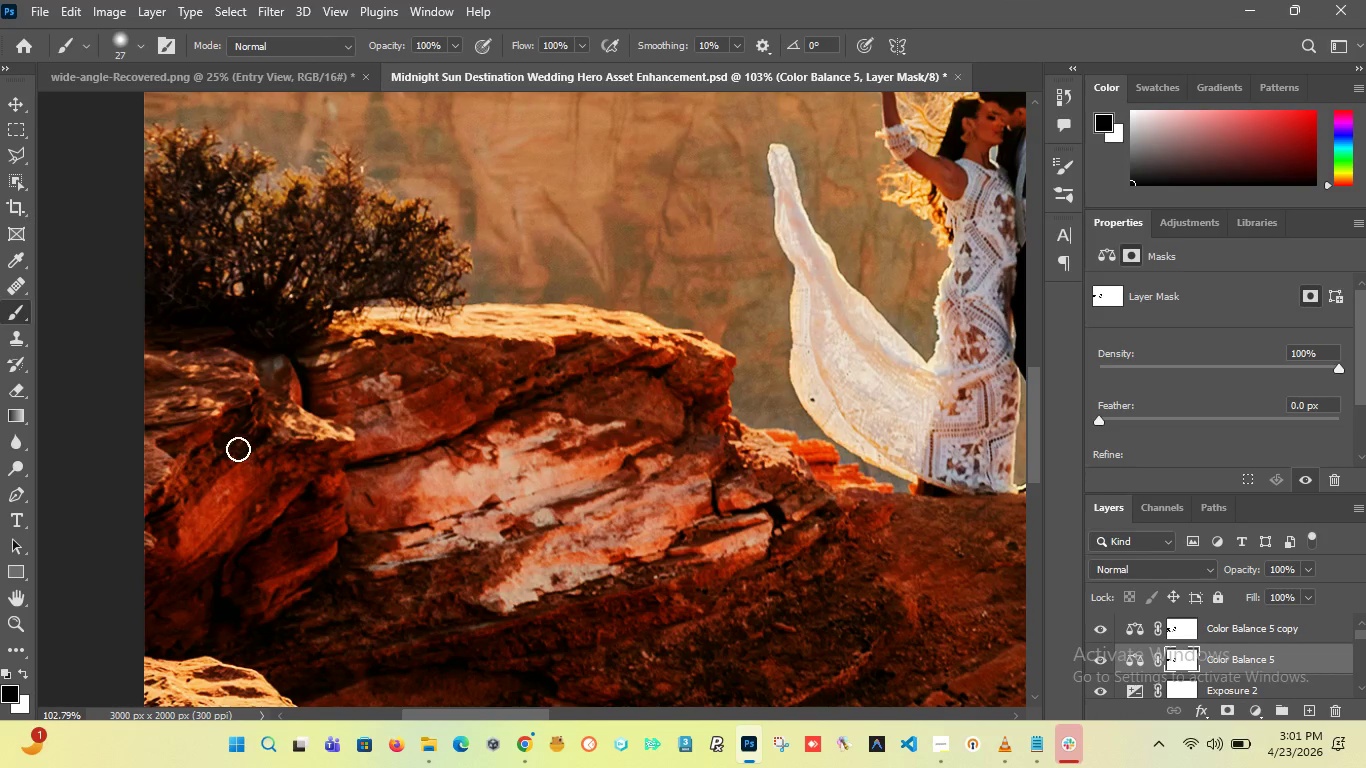 
left_click_drag(start_coordinate=[238, 449], to_coordinate=[296, 541])
 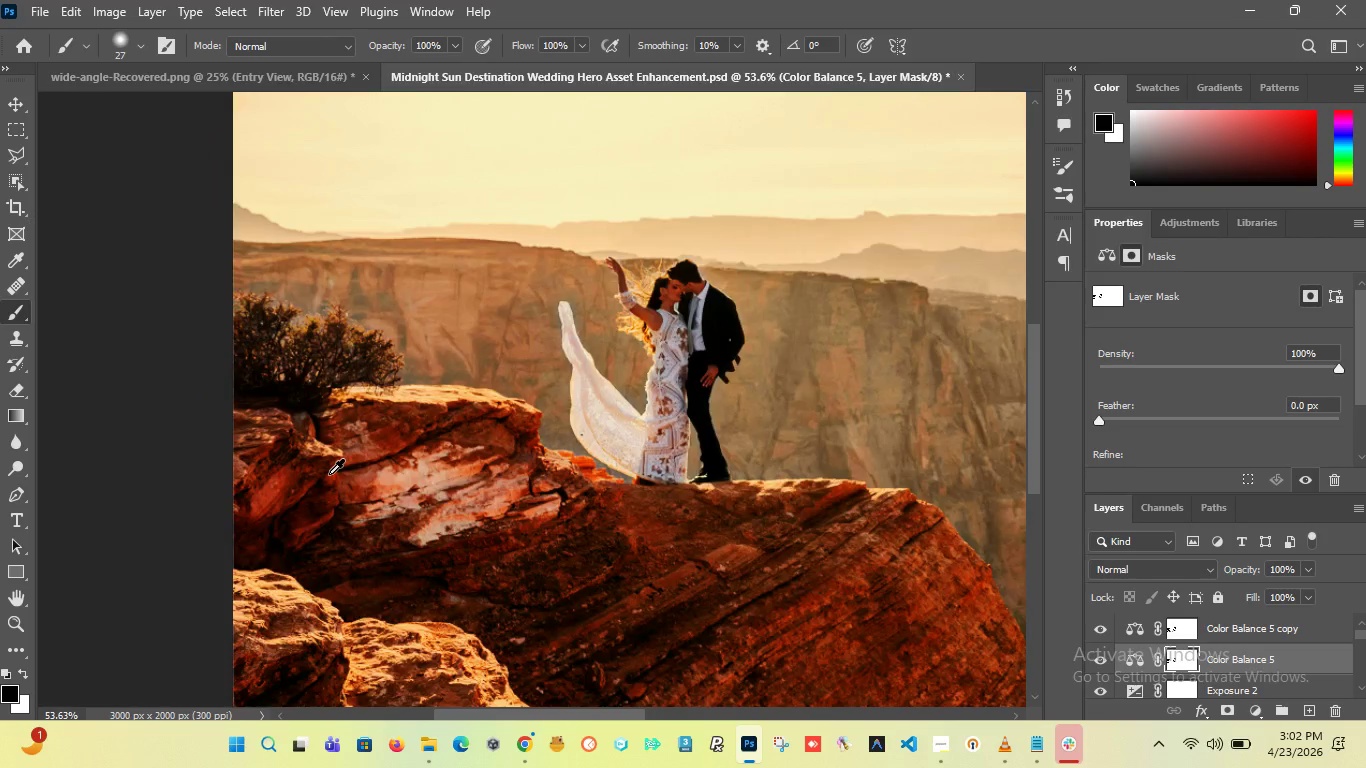 
hold_key(key=AltLeft, duration=6.84)
scroll: coordinate [328, 475], scroll_direction: down, amount: 18.0
 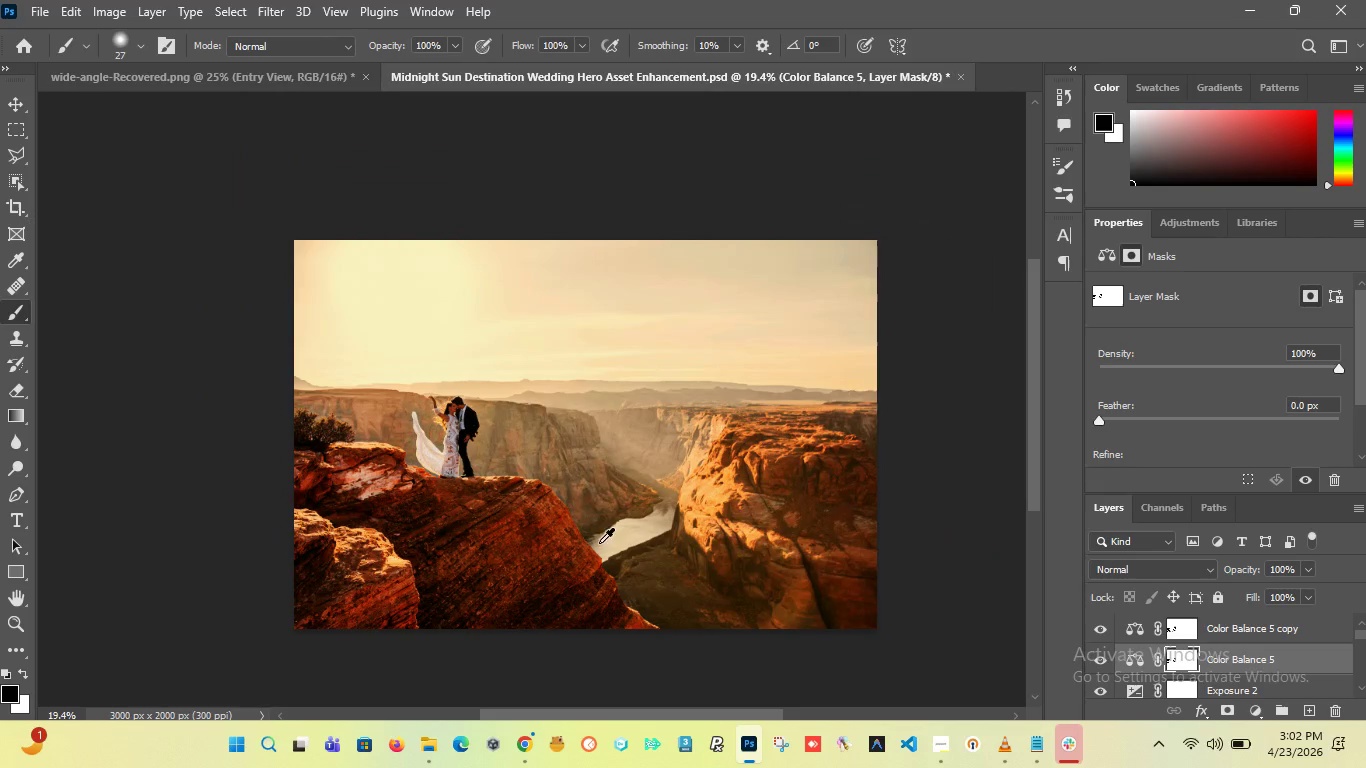 
scroll: coordinate [632, 496], scroll_direction: up, amount: 4.0
 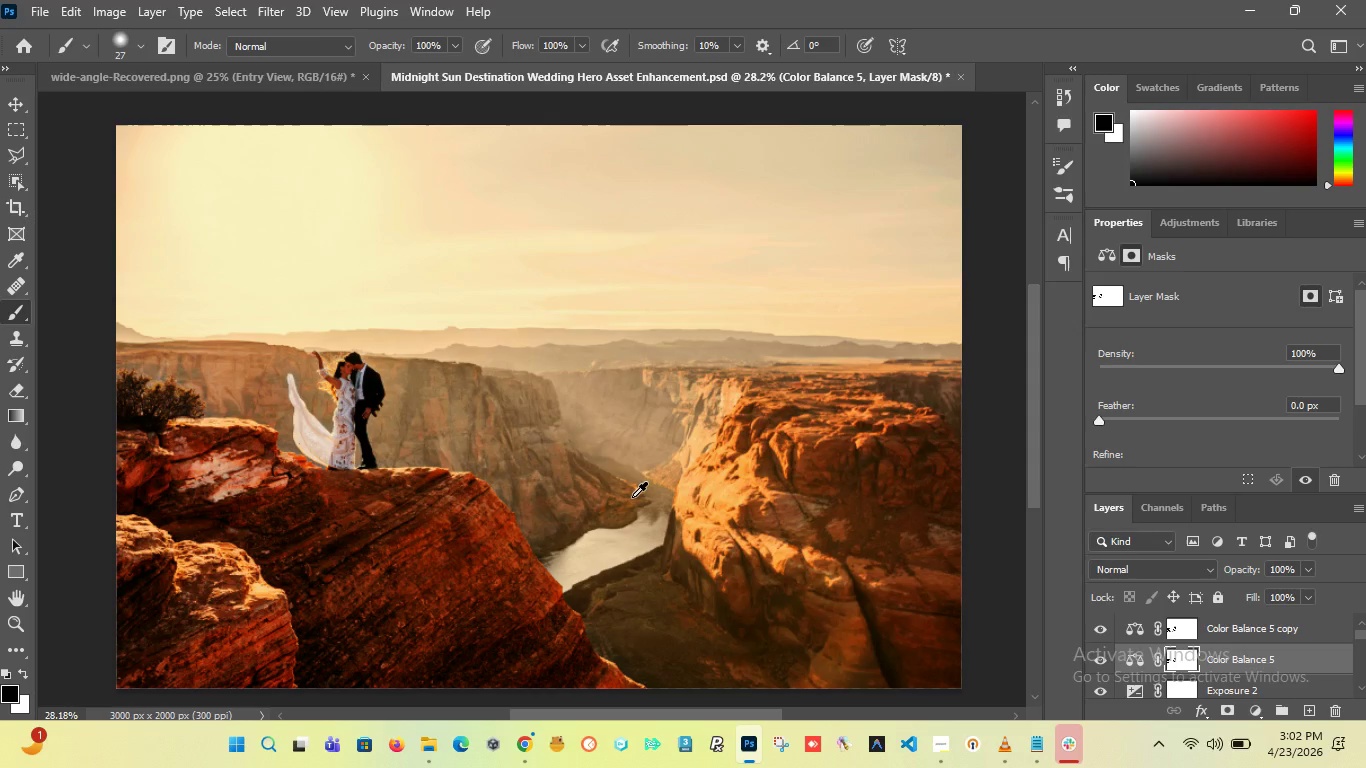 
scroll: coordinate [568, 455], scroll_direction: down, amount: 3.0
 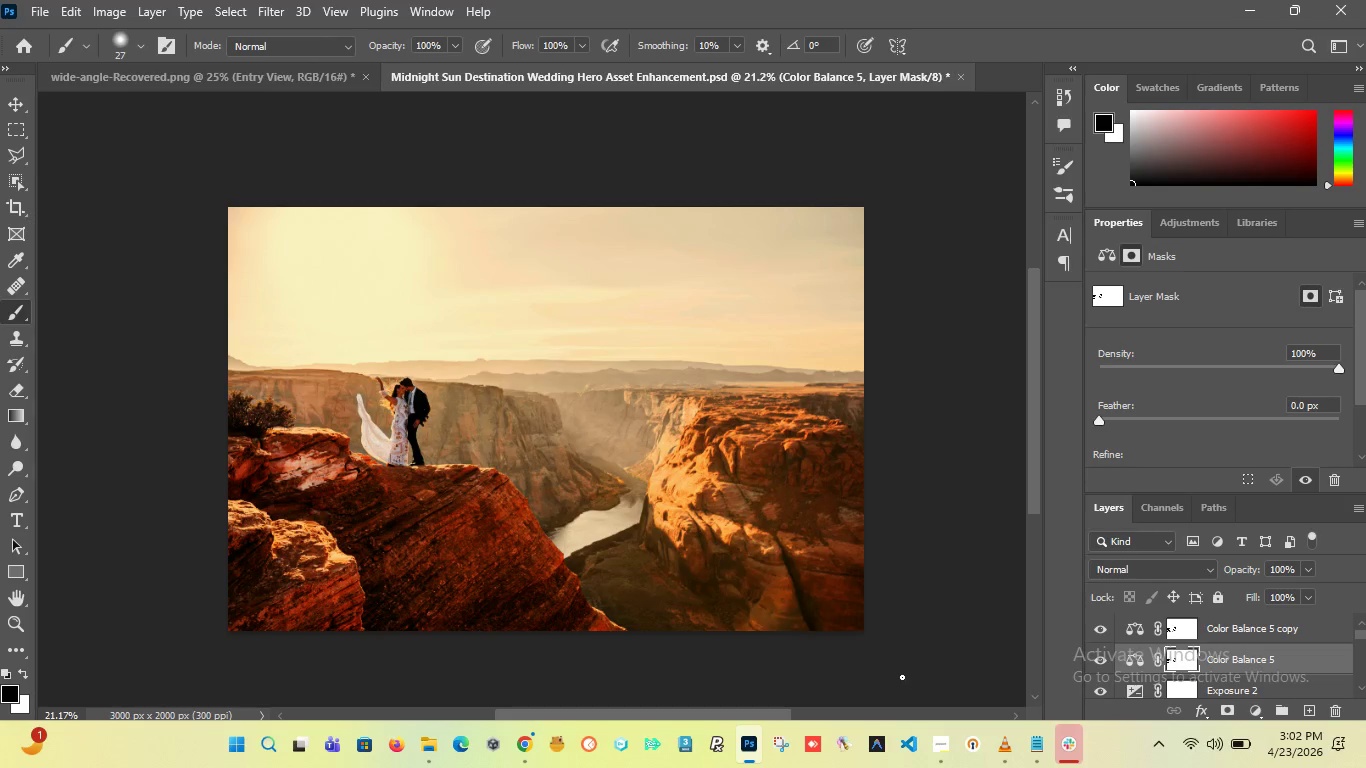 
scroll: coordinate [1197, 669], scroll_direction: up, amount: 7.0
 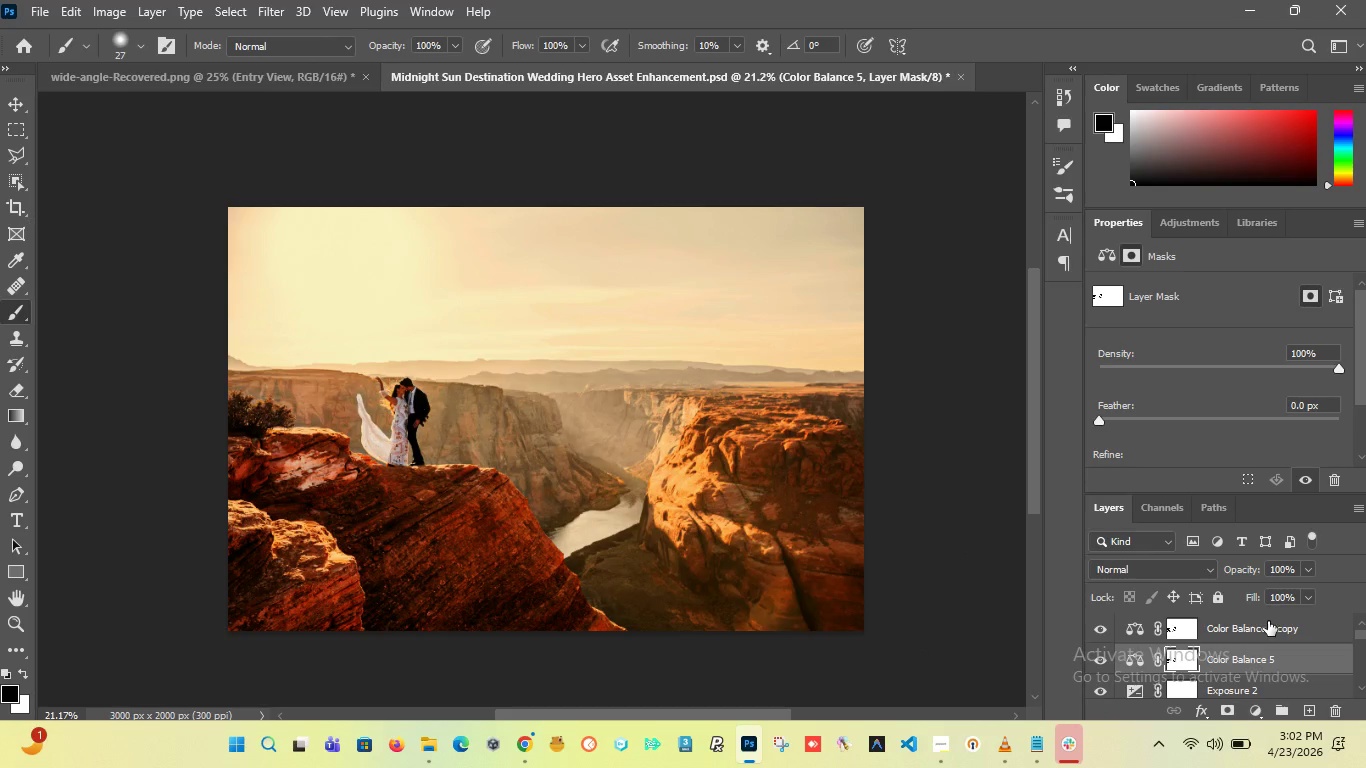 
left_click([1264, 622])
 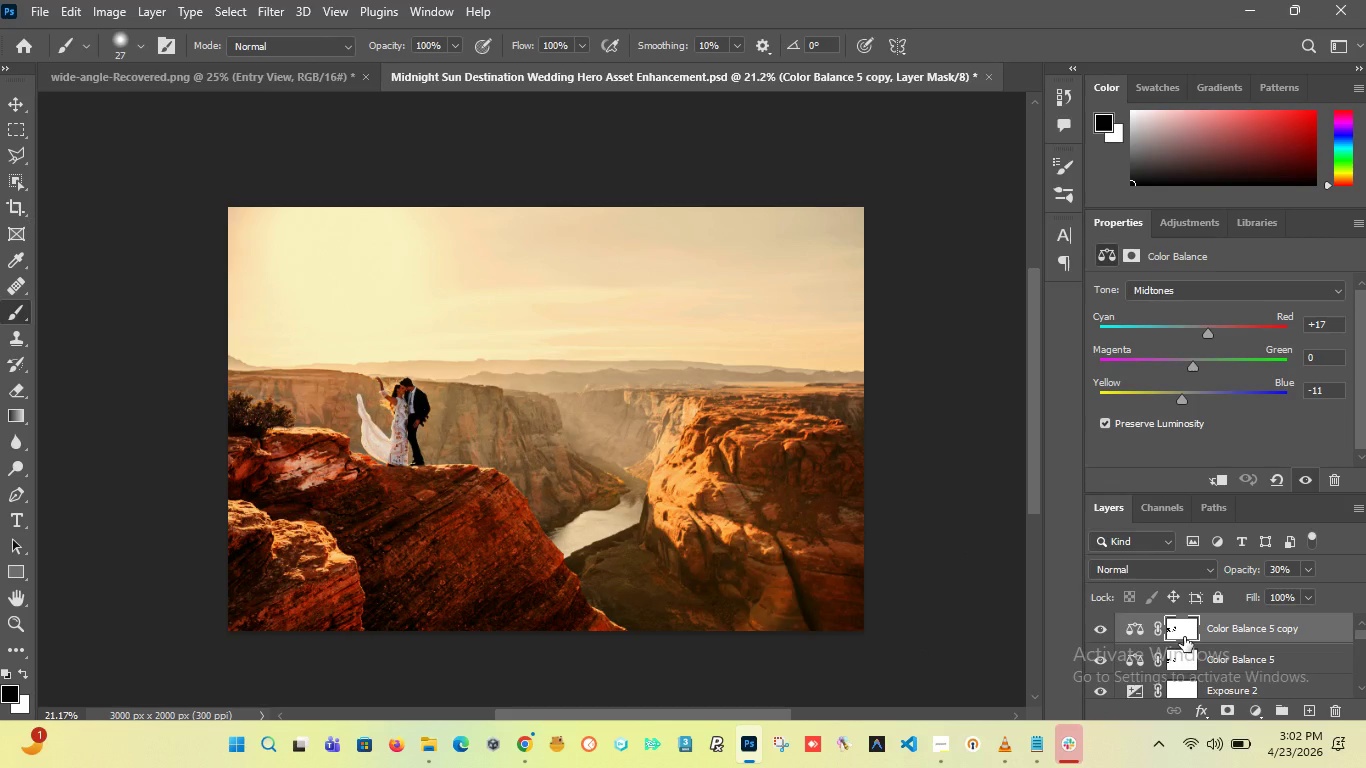 
scroll: coordinate [1192, 661], scroll_direction: down, amount: 6.0
 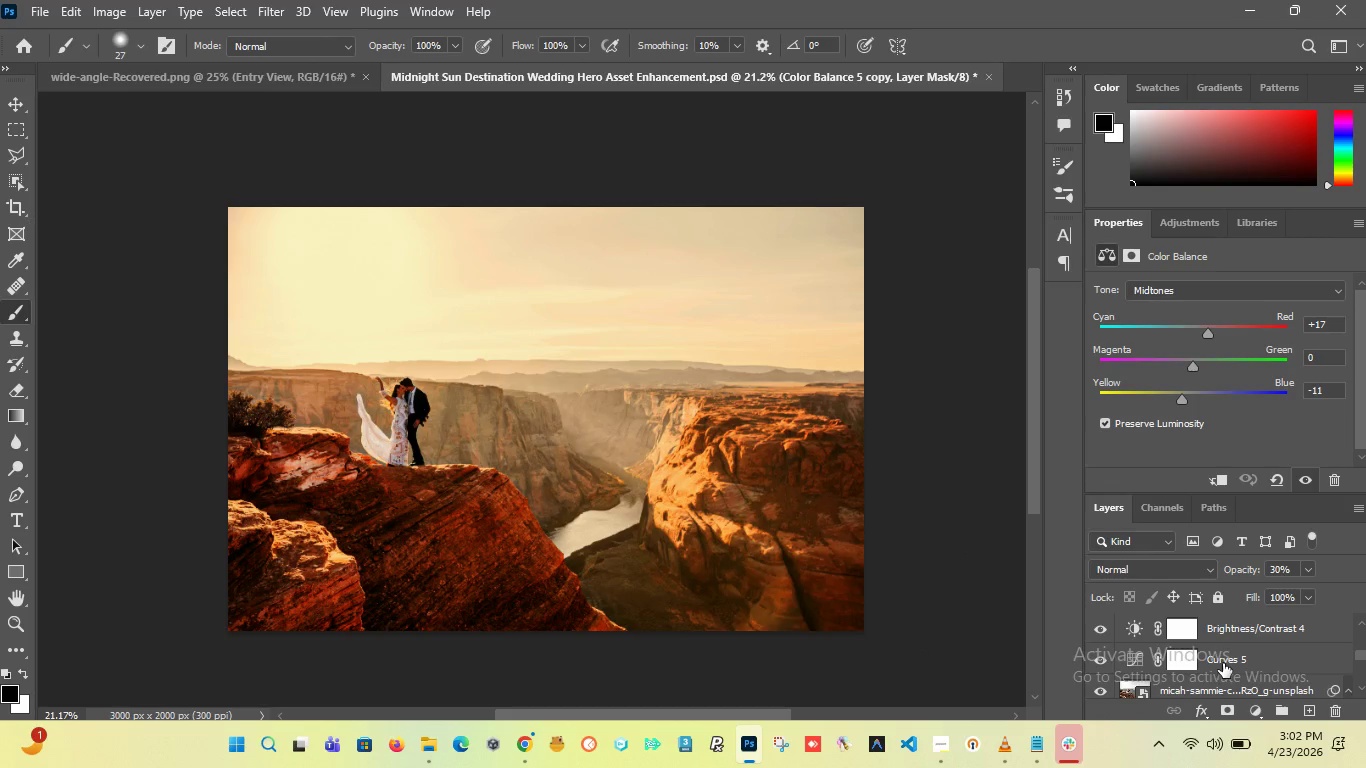 
hold_key(key=ControlLeft, duration=1.27)
left_click([1241, 654])
 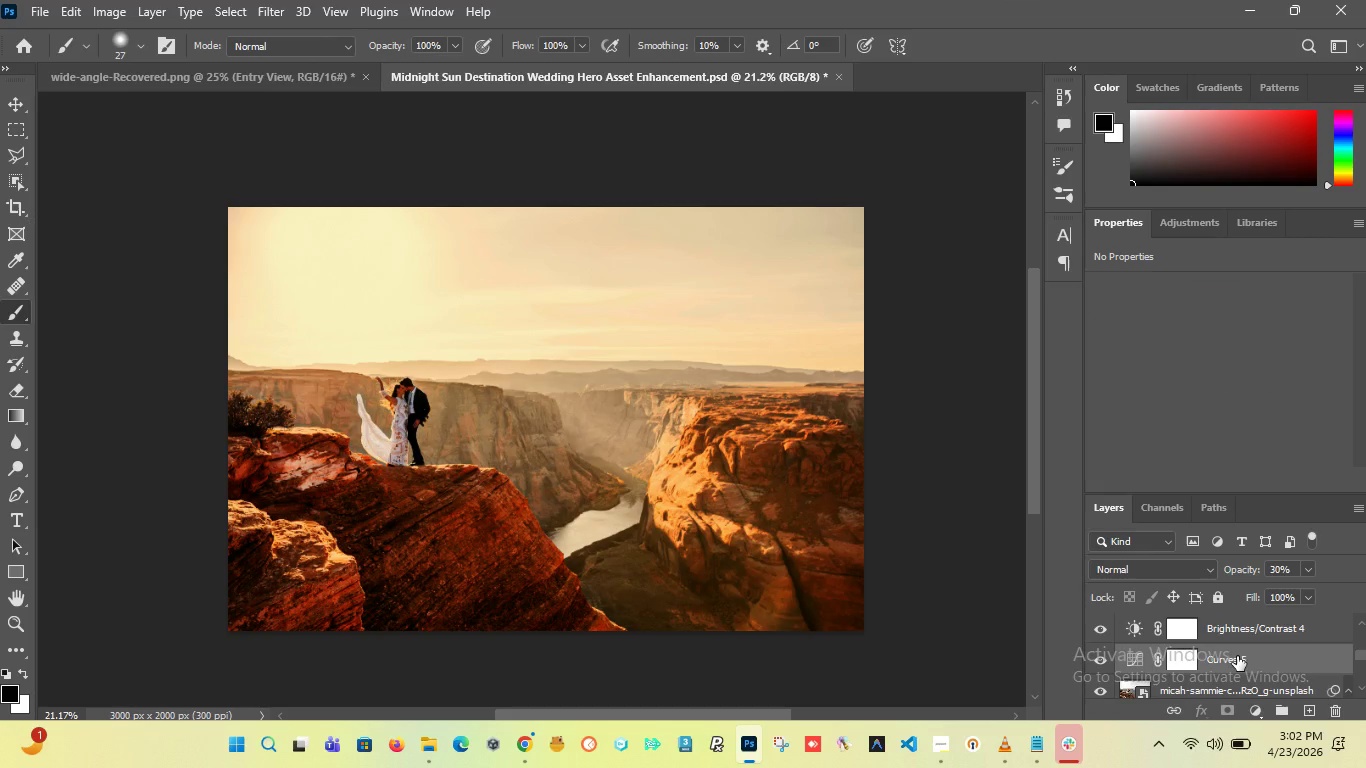 
key(Control+Z)
 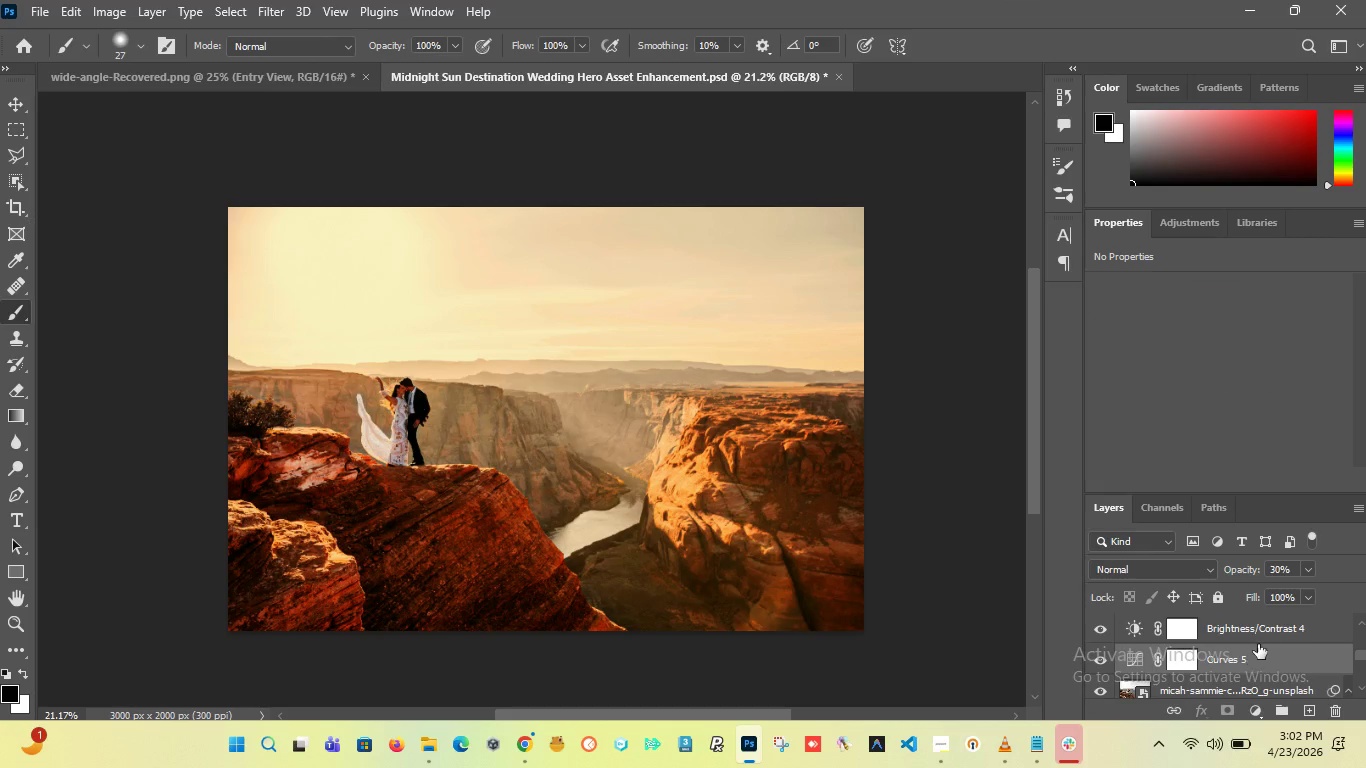 
scroll: coordinate [1257, 646], scroll_direction: up, amount: 10.0
 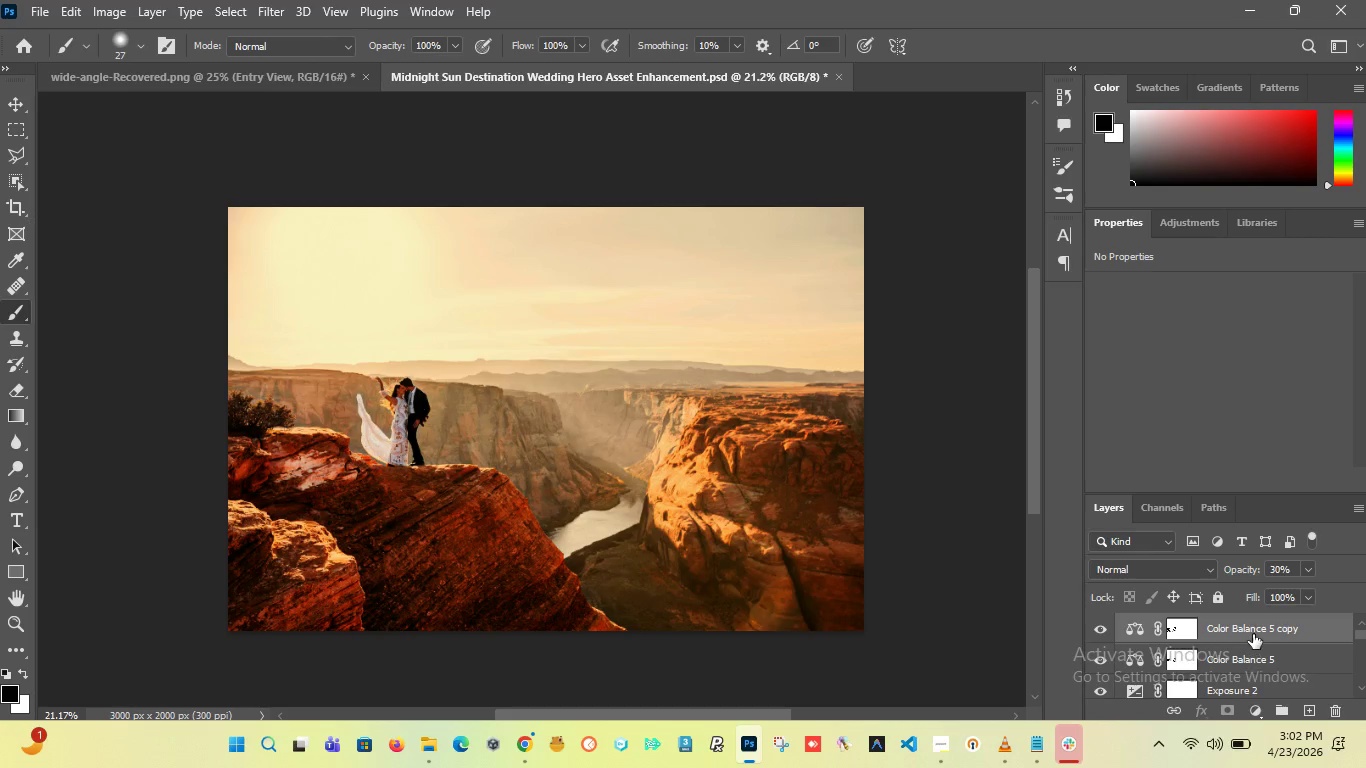 
left_click([1253, 630])
 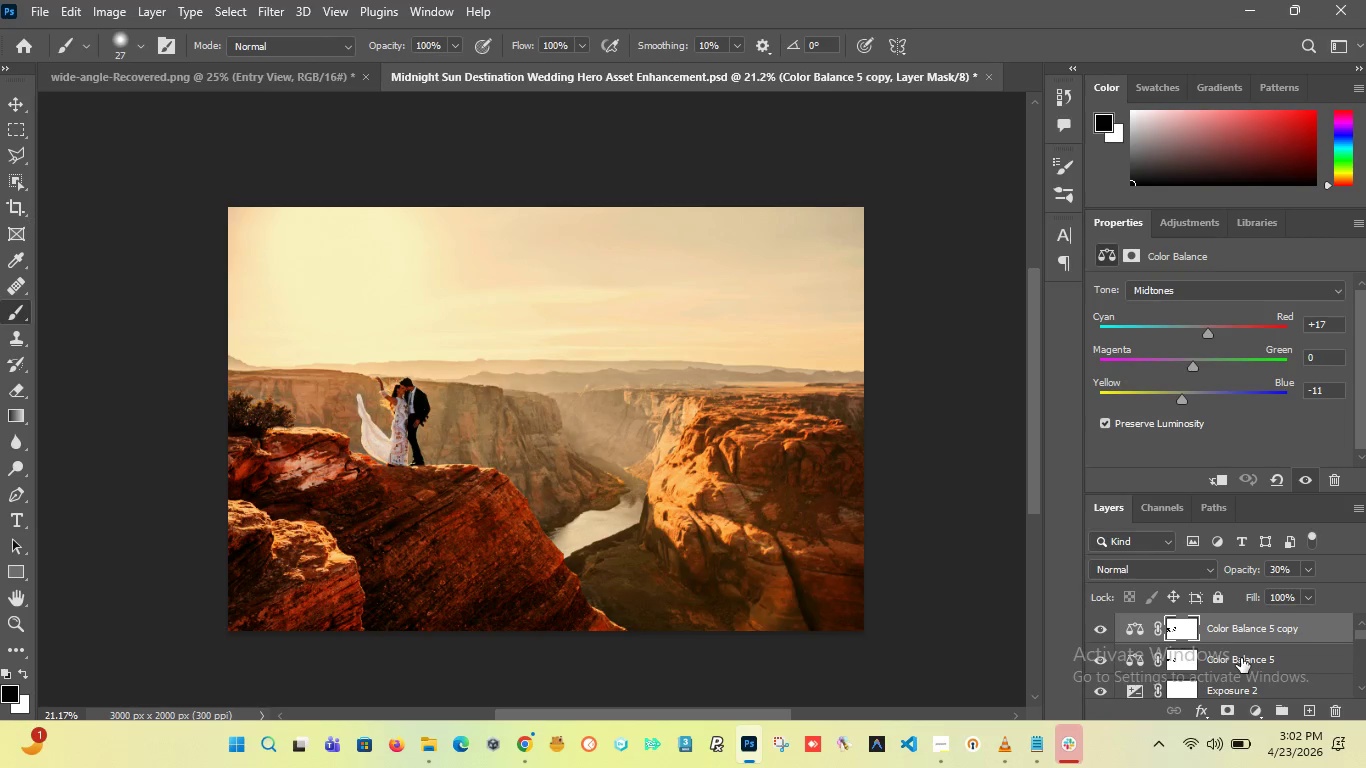 
scroll: coordinate [1240, 661], scroll_direction: down, amount: 8.0
 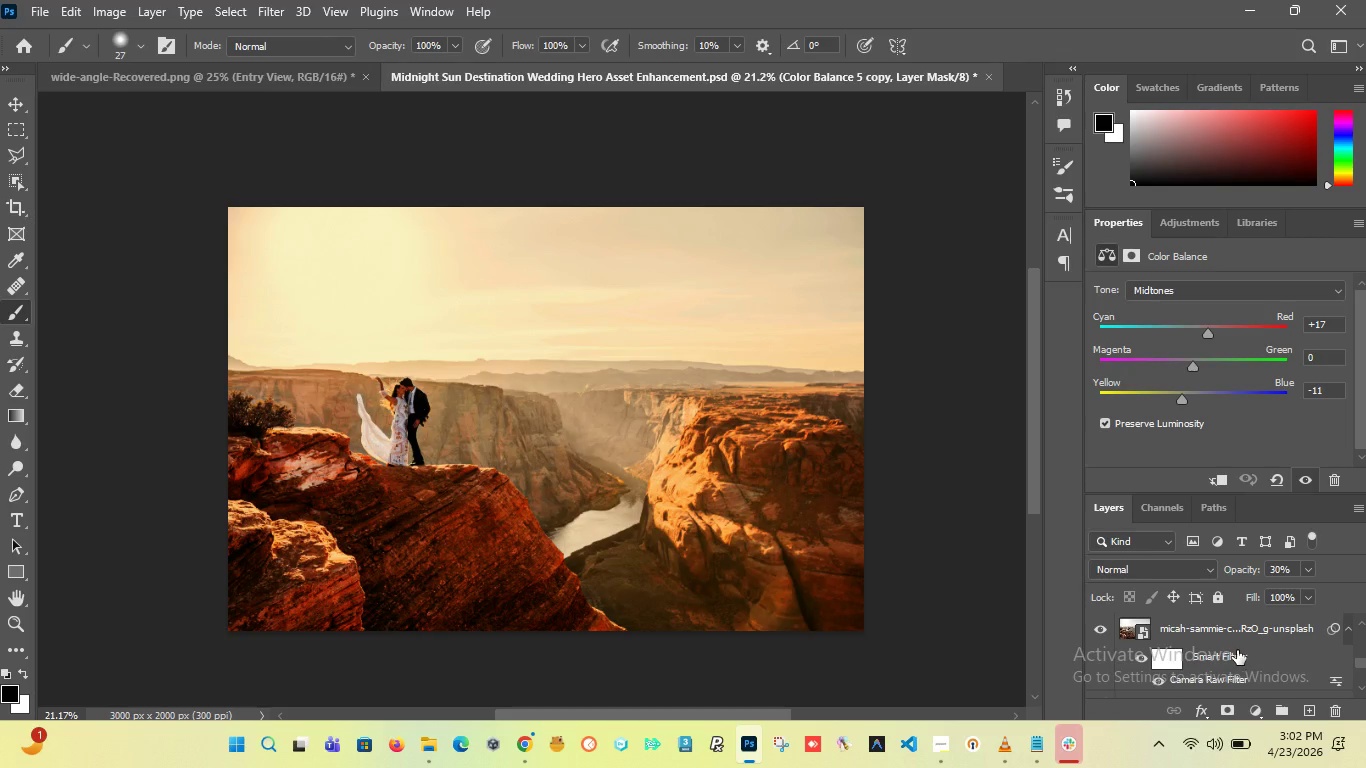 
scroll: coordinate [1237, 650], scroll_direction: up, amount: 2.0
 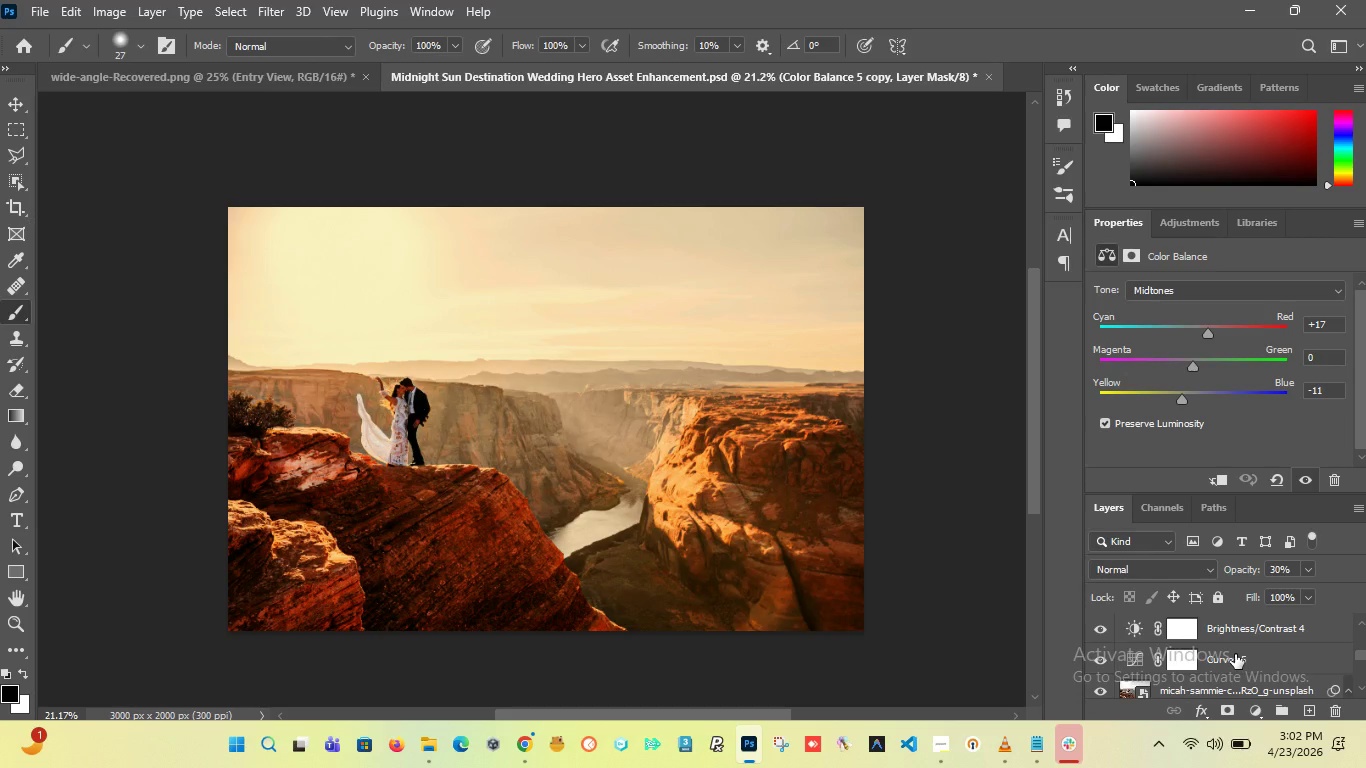 
hold_key(key=ShiftLeft, duration=0.86)
left_click([1250, 652])
 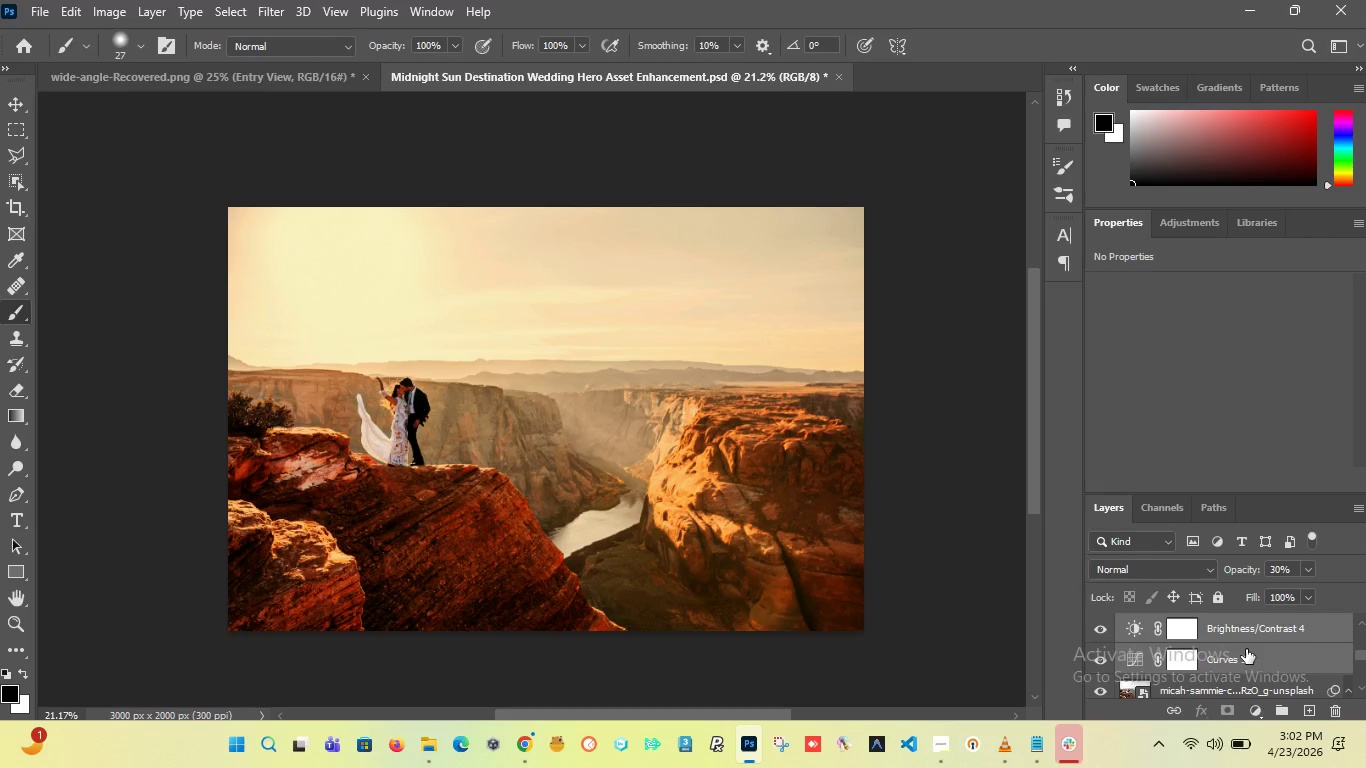 
key(Control+G)
 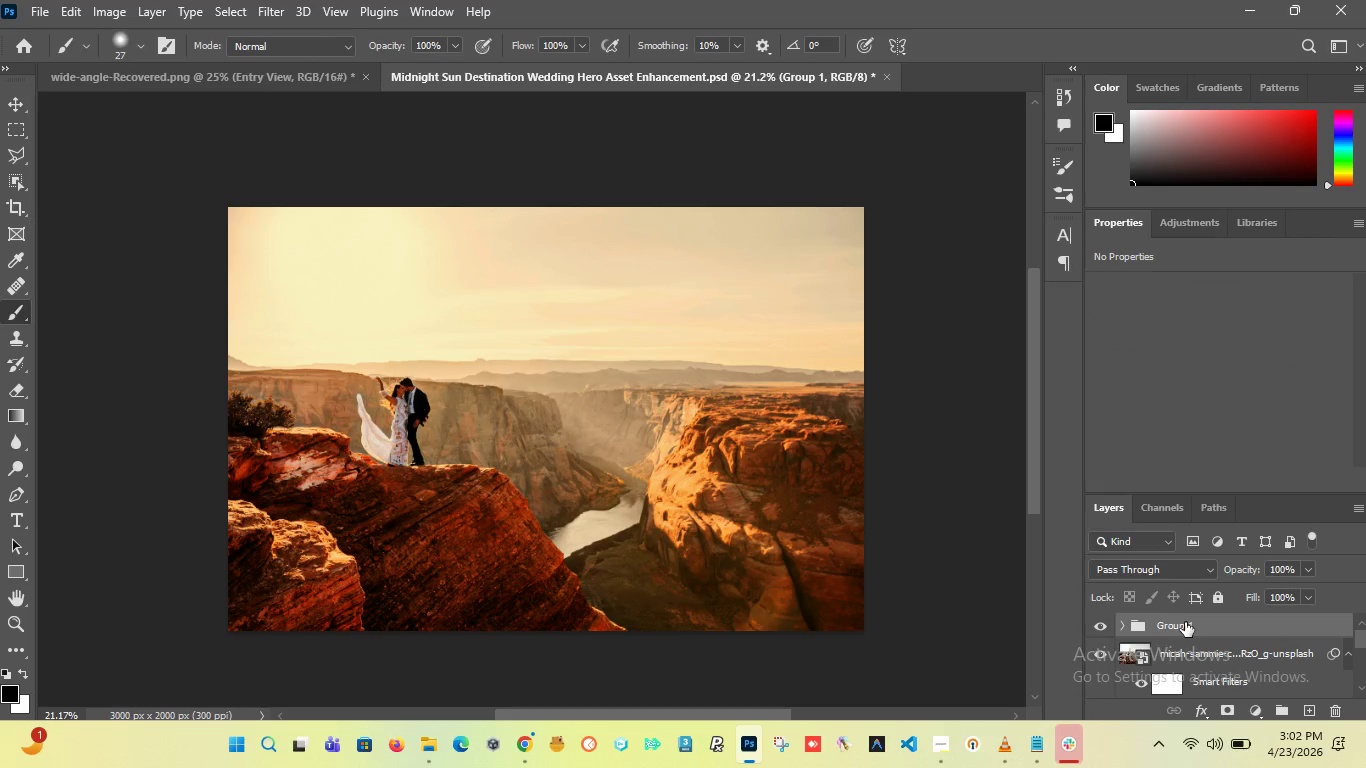 
double_click([1181, 622])
 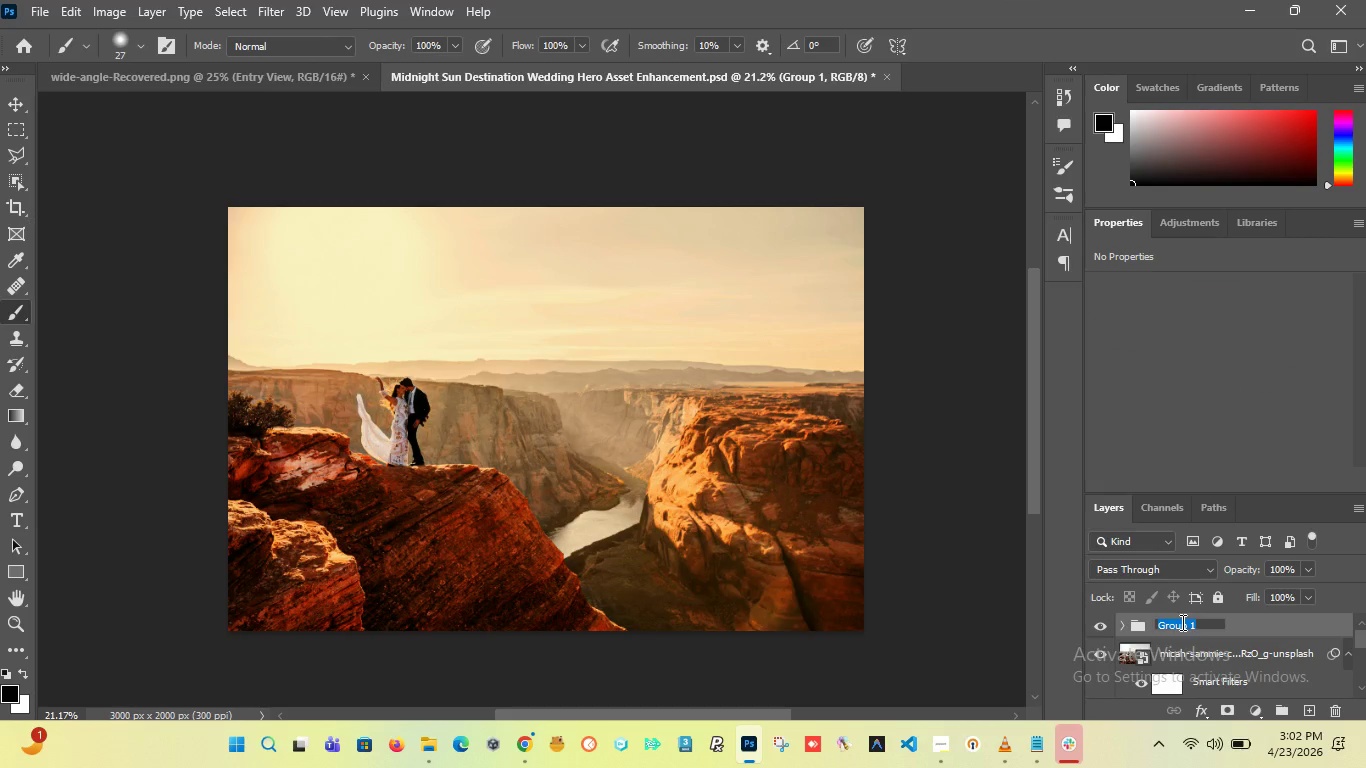 
key(Backspace)
 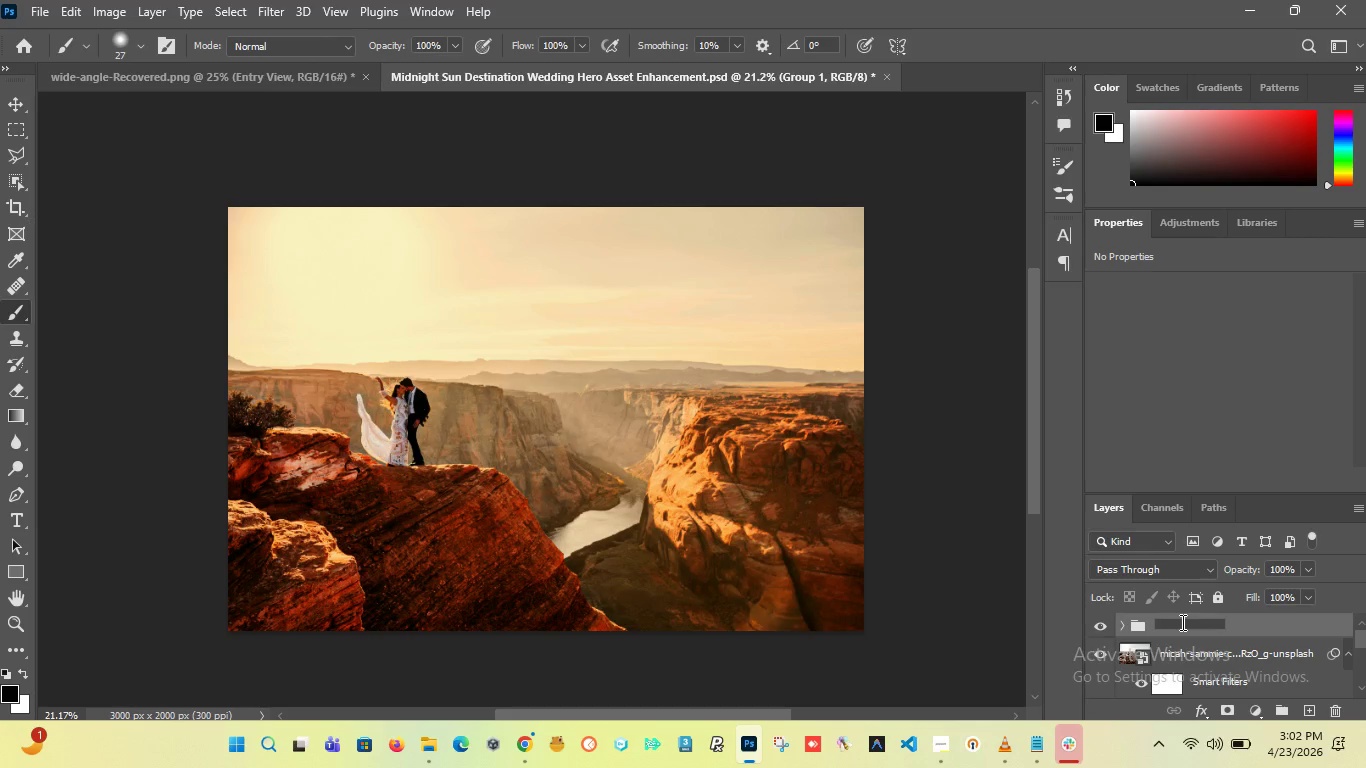 
wait(5.25)
 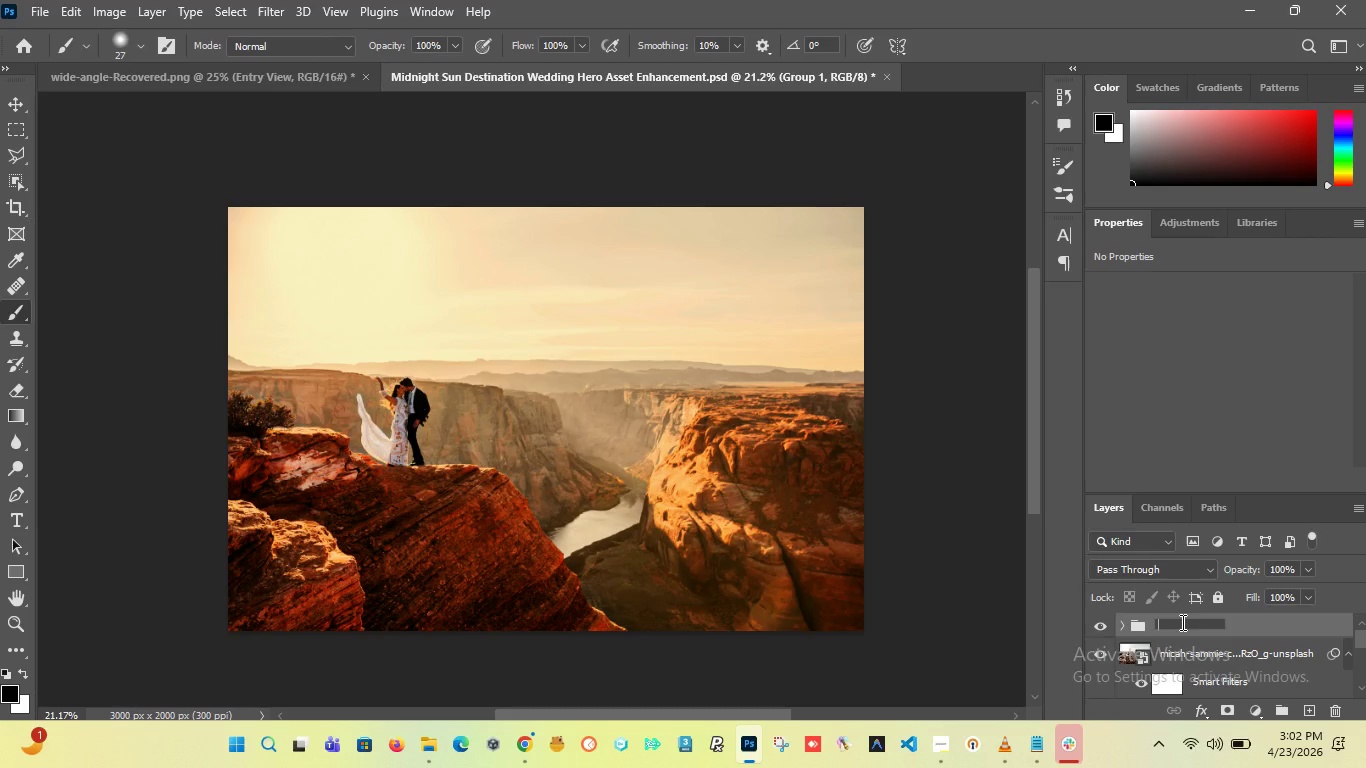 
type(Effects)
 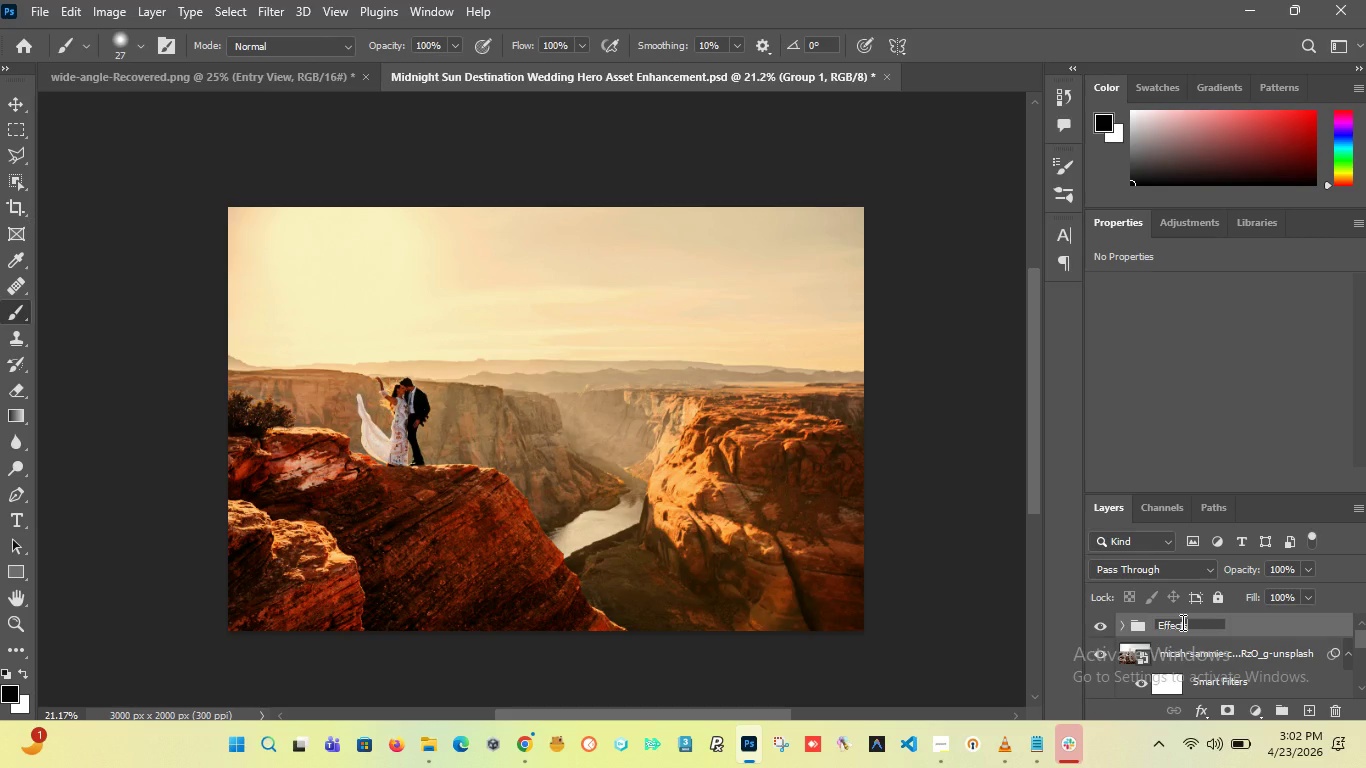 
key(Enter)
 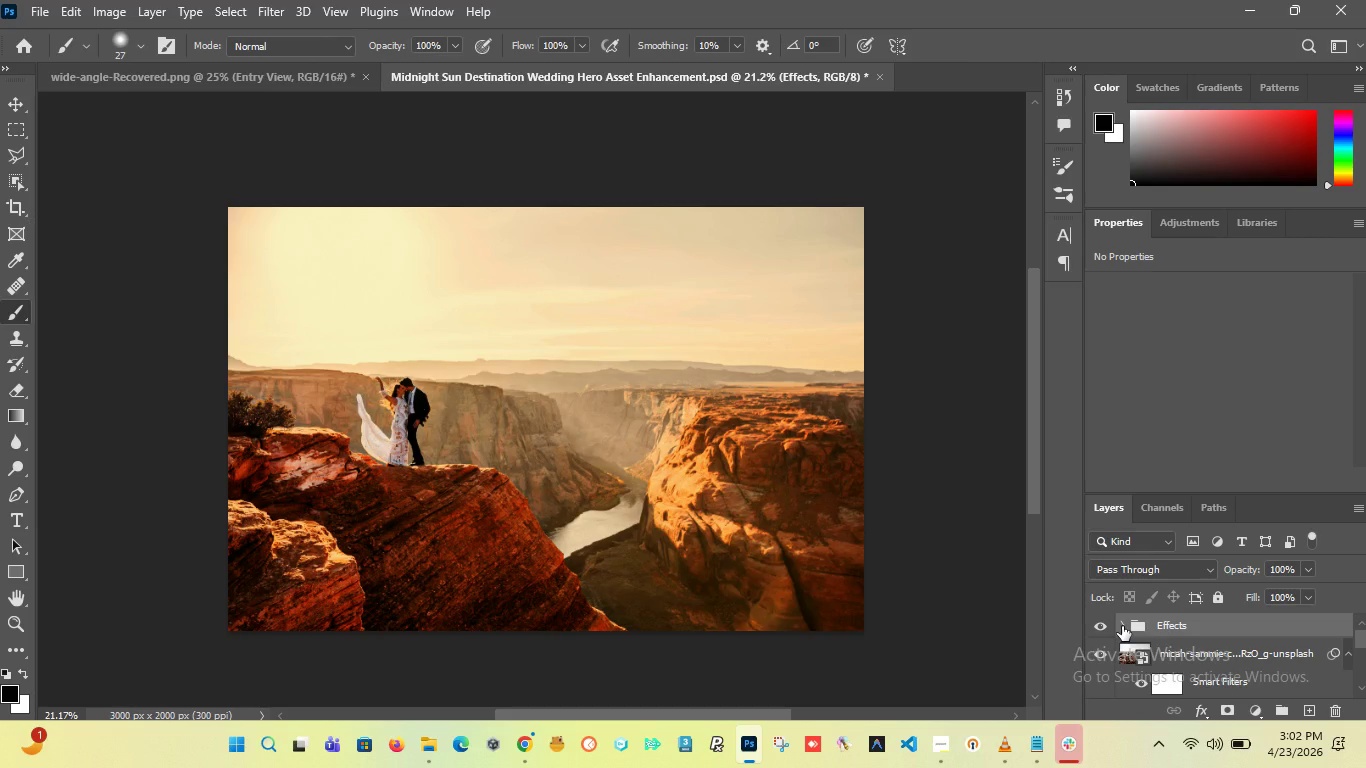 
double_click([1122, 626])
 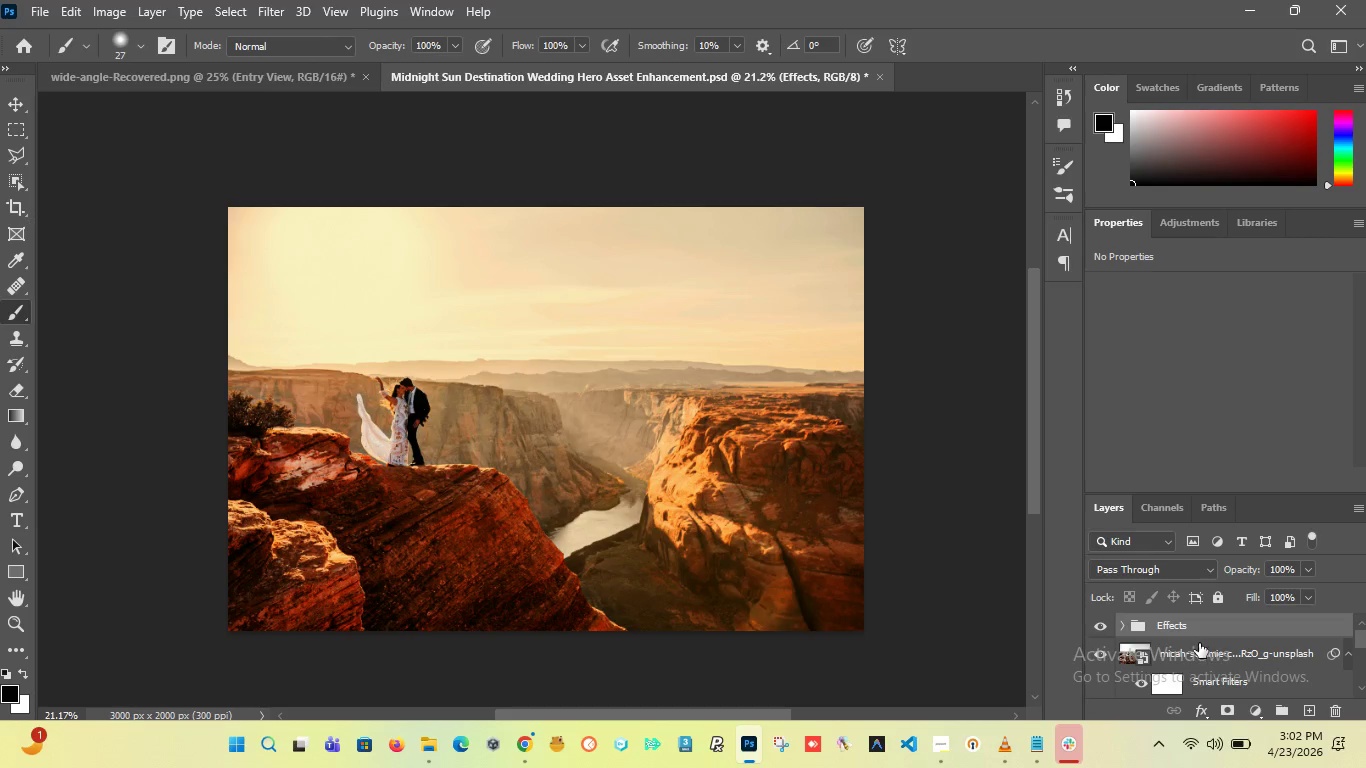 
hold_key(key=ControlLeft, duration=0.42)
left_click([1205, 653])
 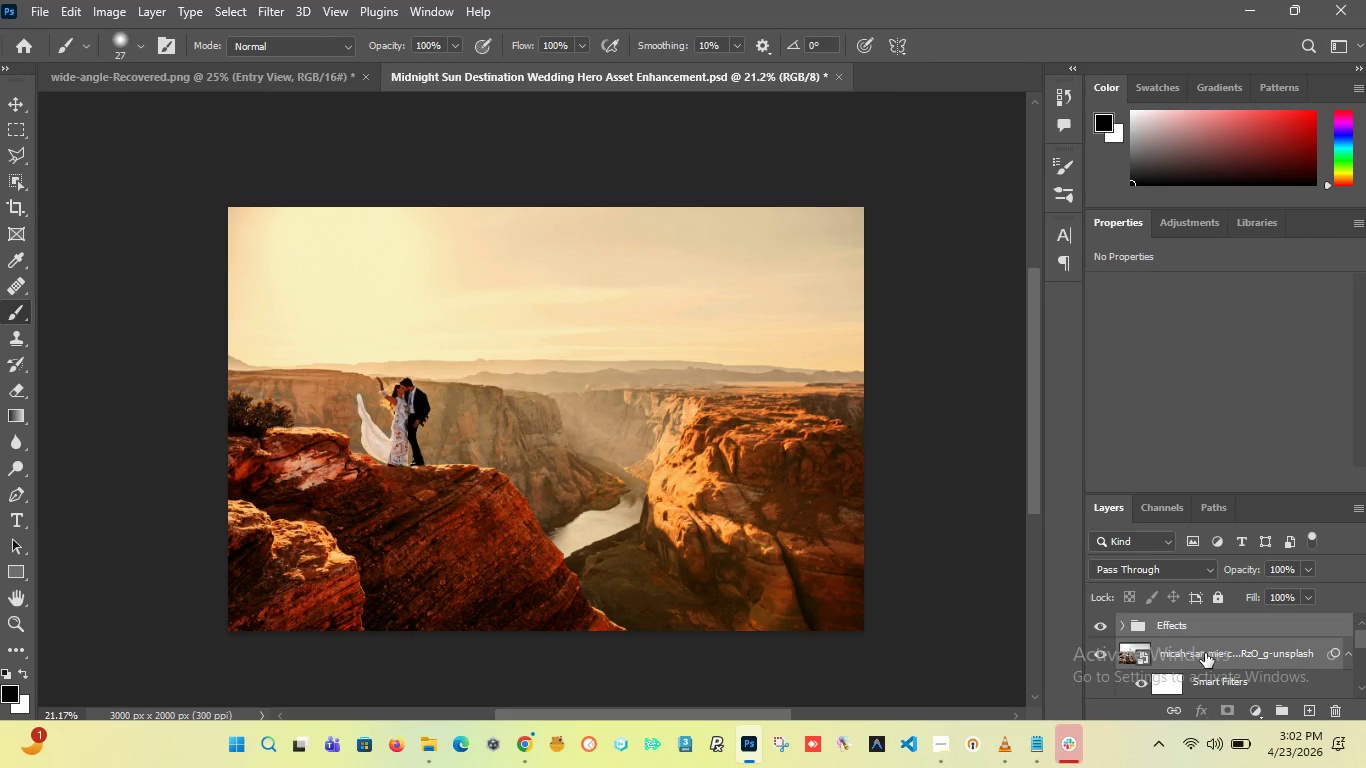 
key(Control+G)
 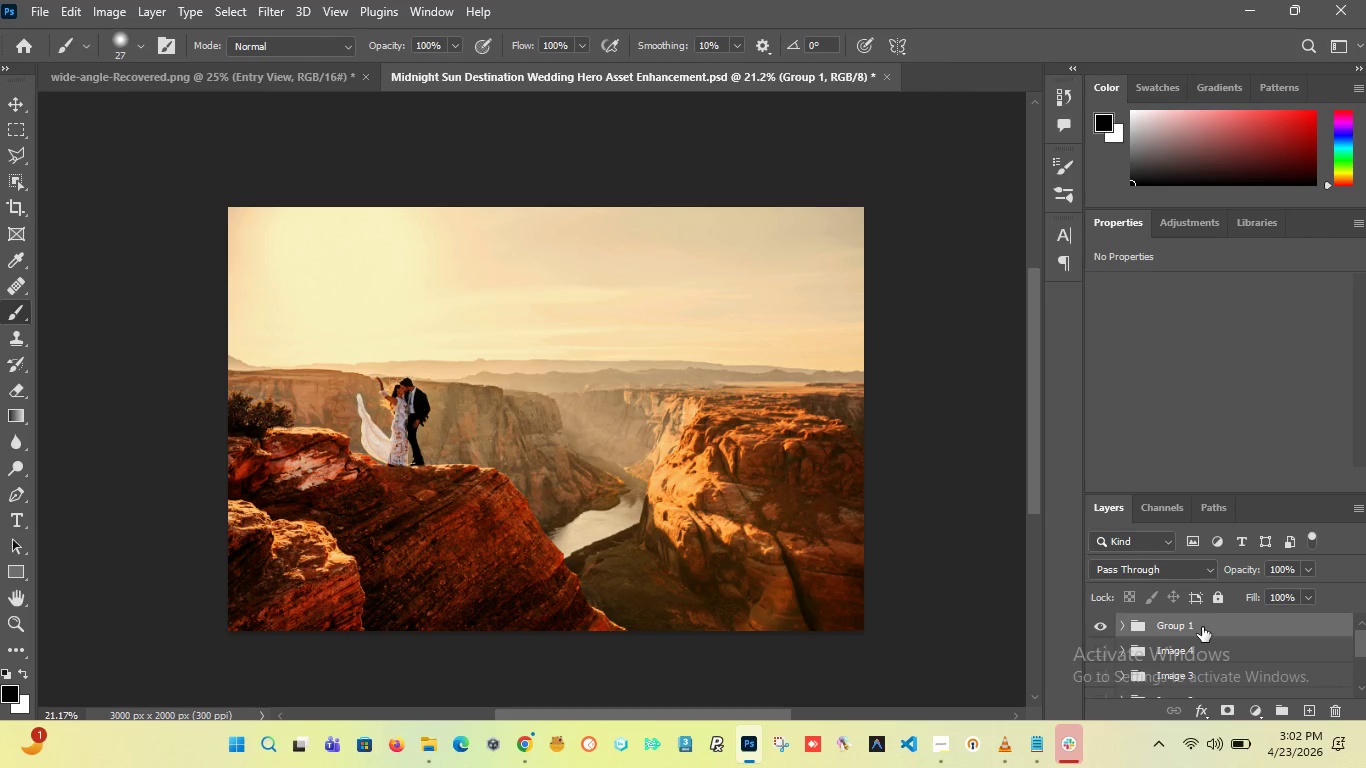 
double_click([1202, 627])
 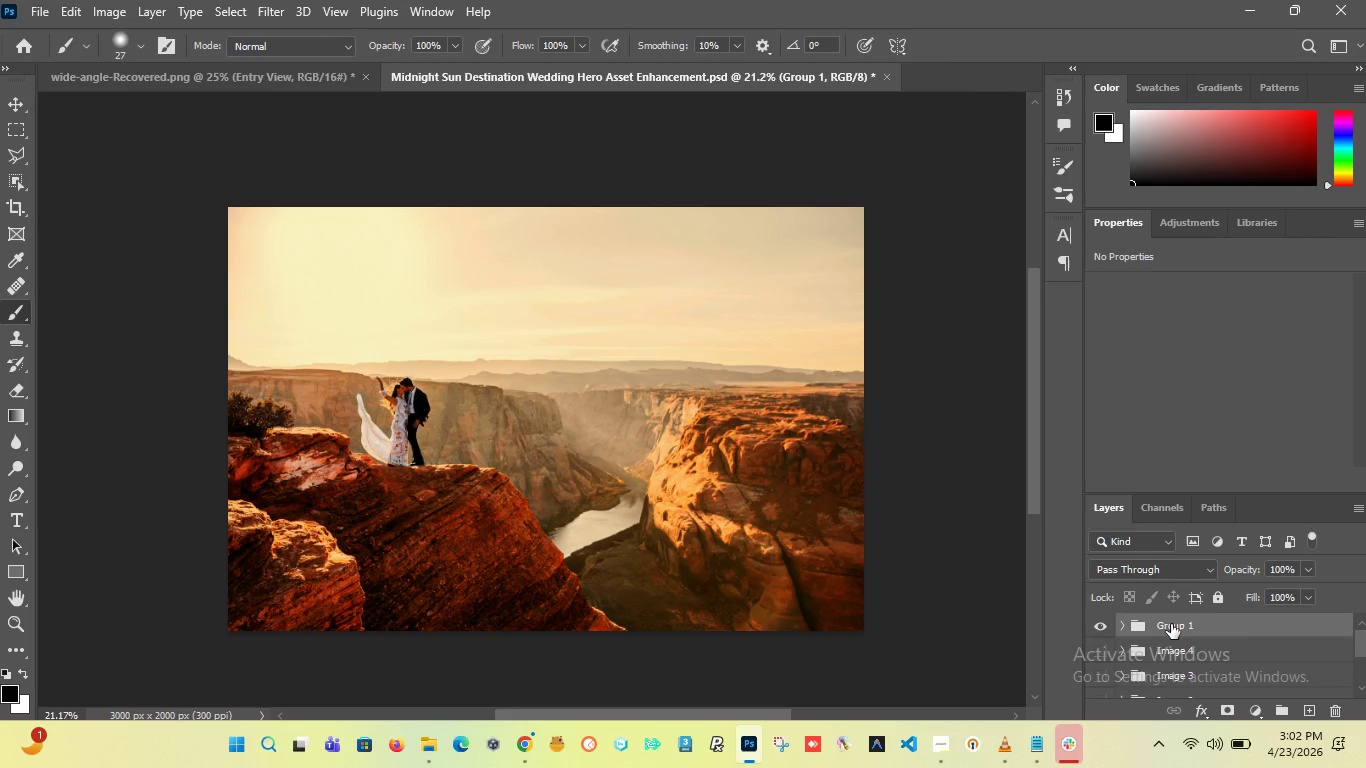 
double_click([1170, 624])
 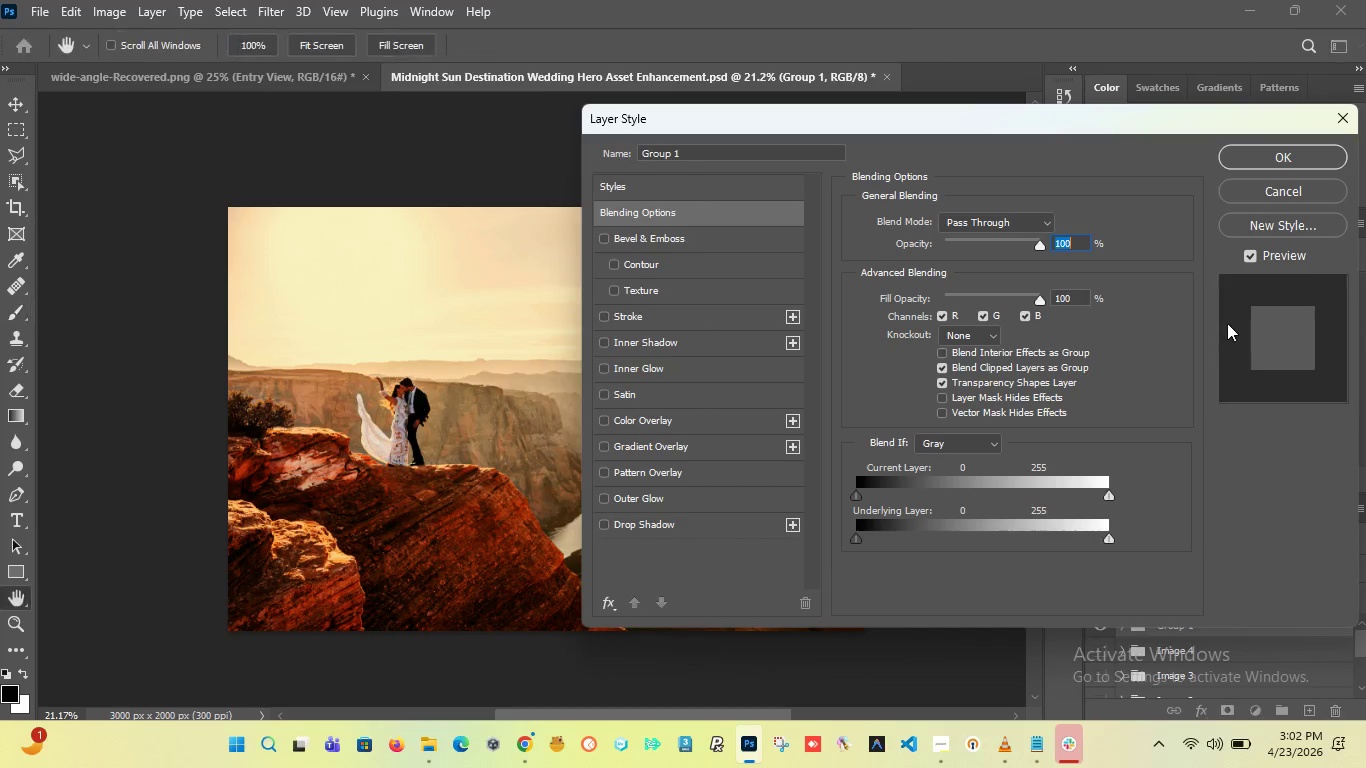 
left_click([1339, 121])
 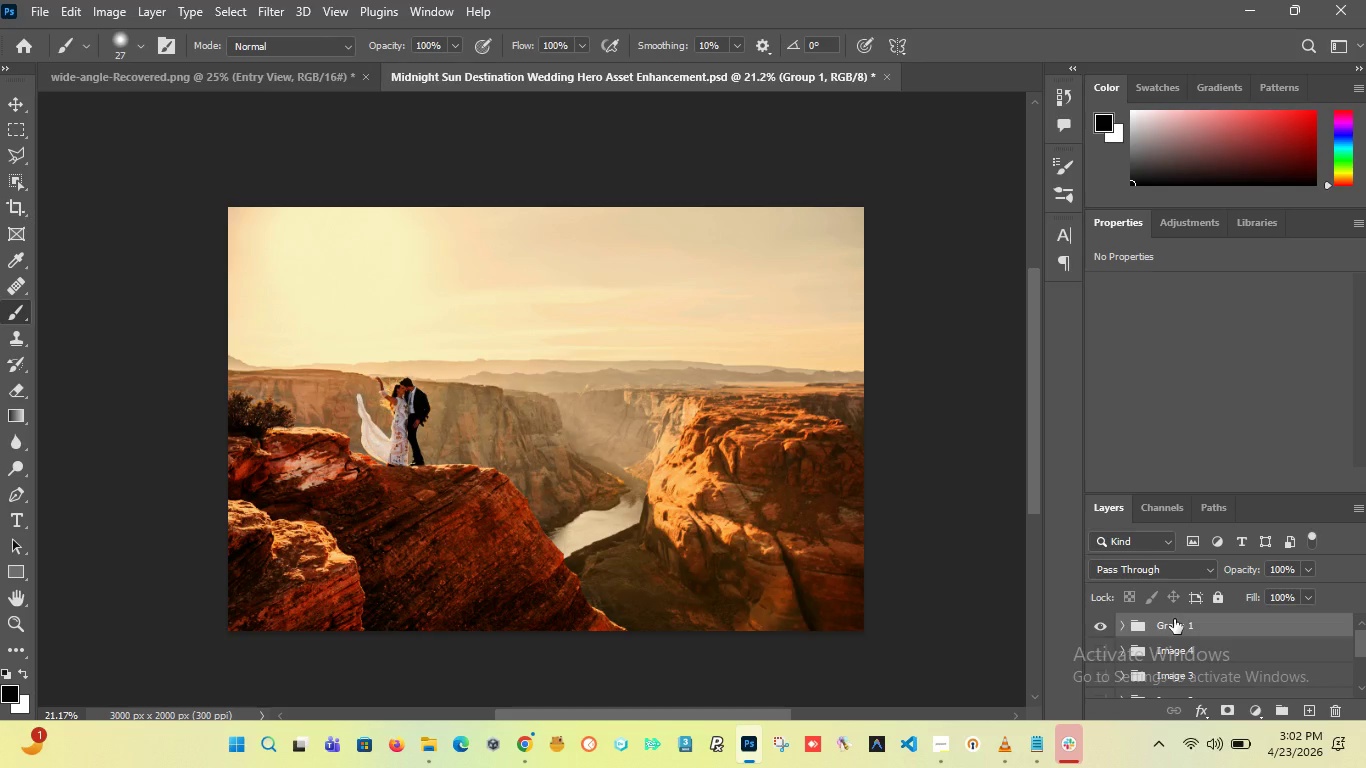 
double_click([1174, 628])
 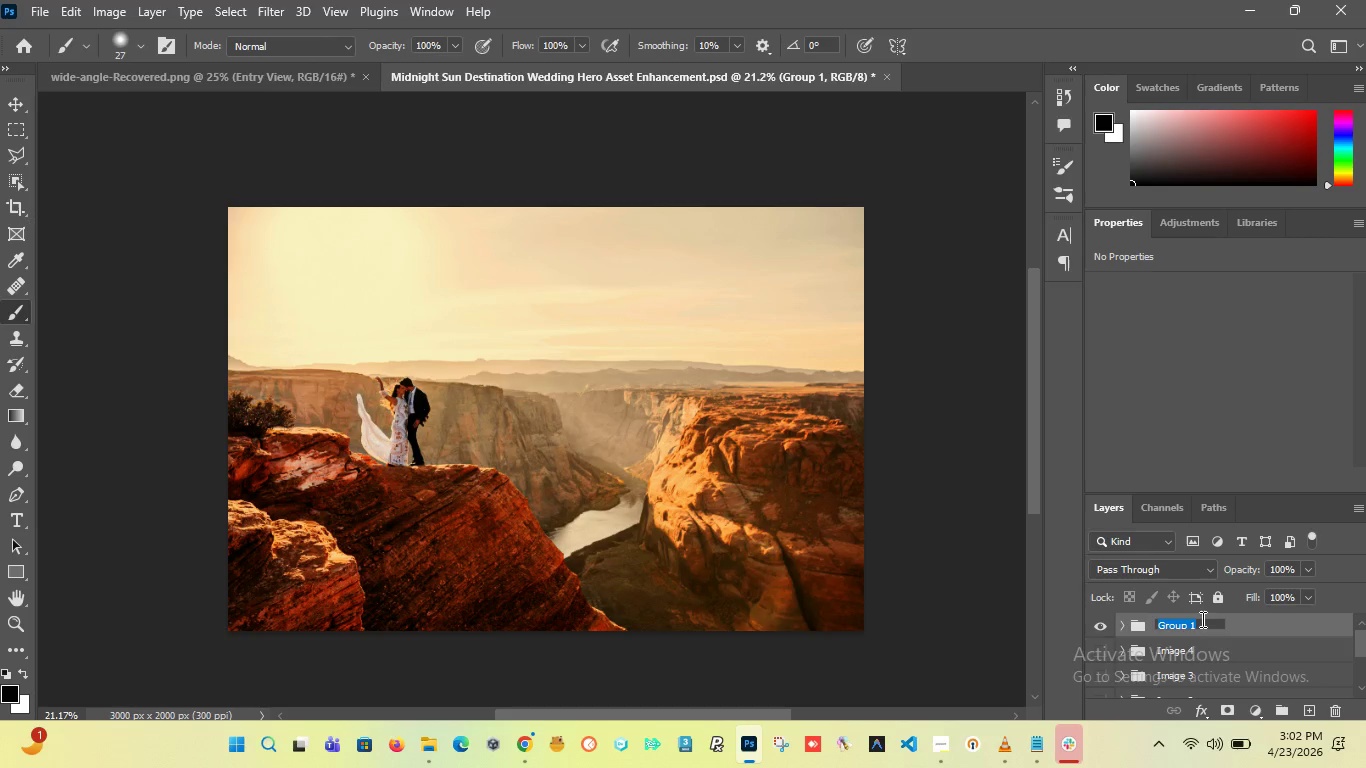 
key(Backspace)
type(Image 5)
 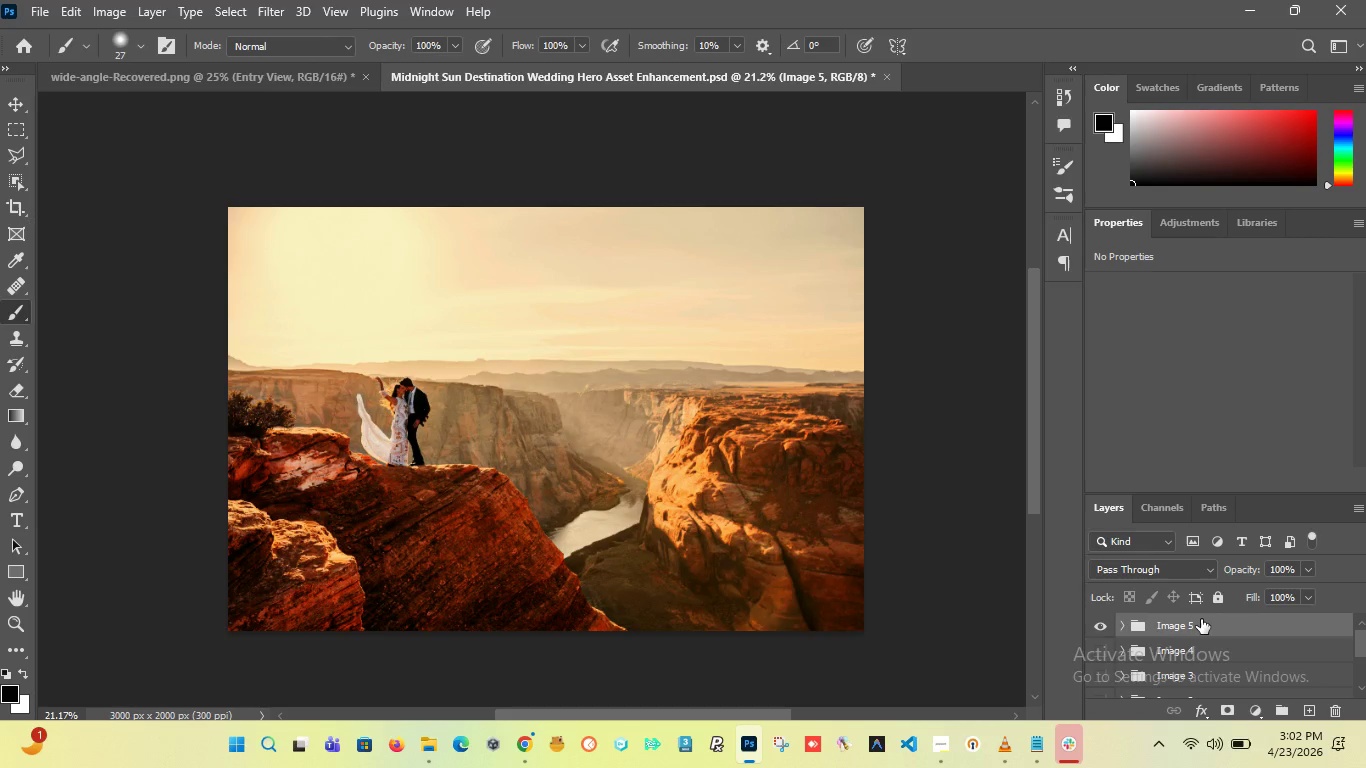 
 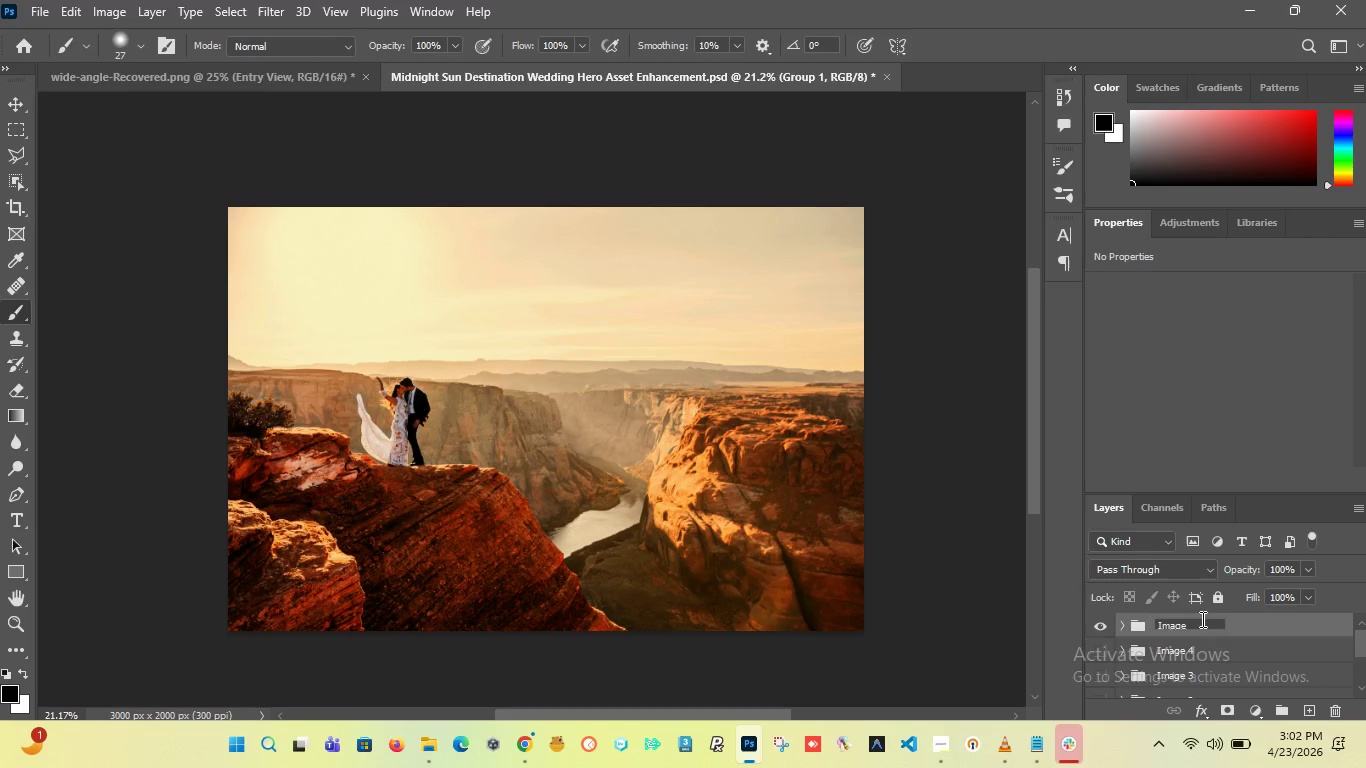 
key(Enter)
 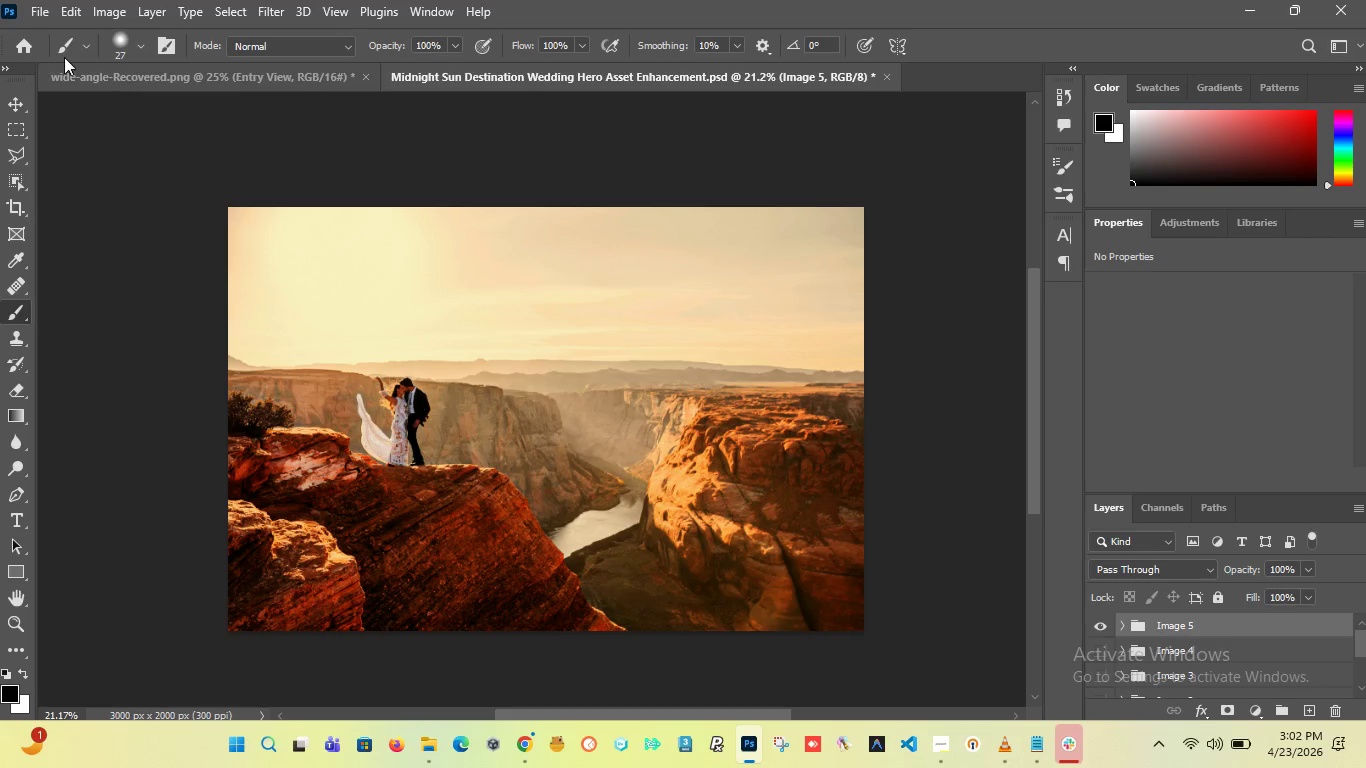 
left_click([31, 15])
 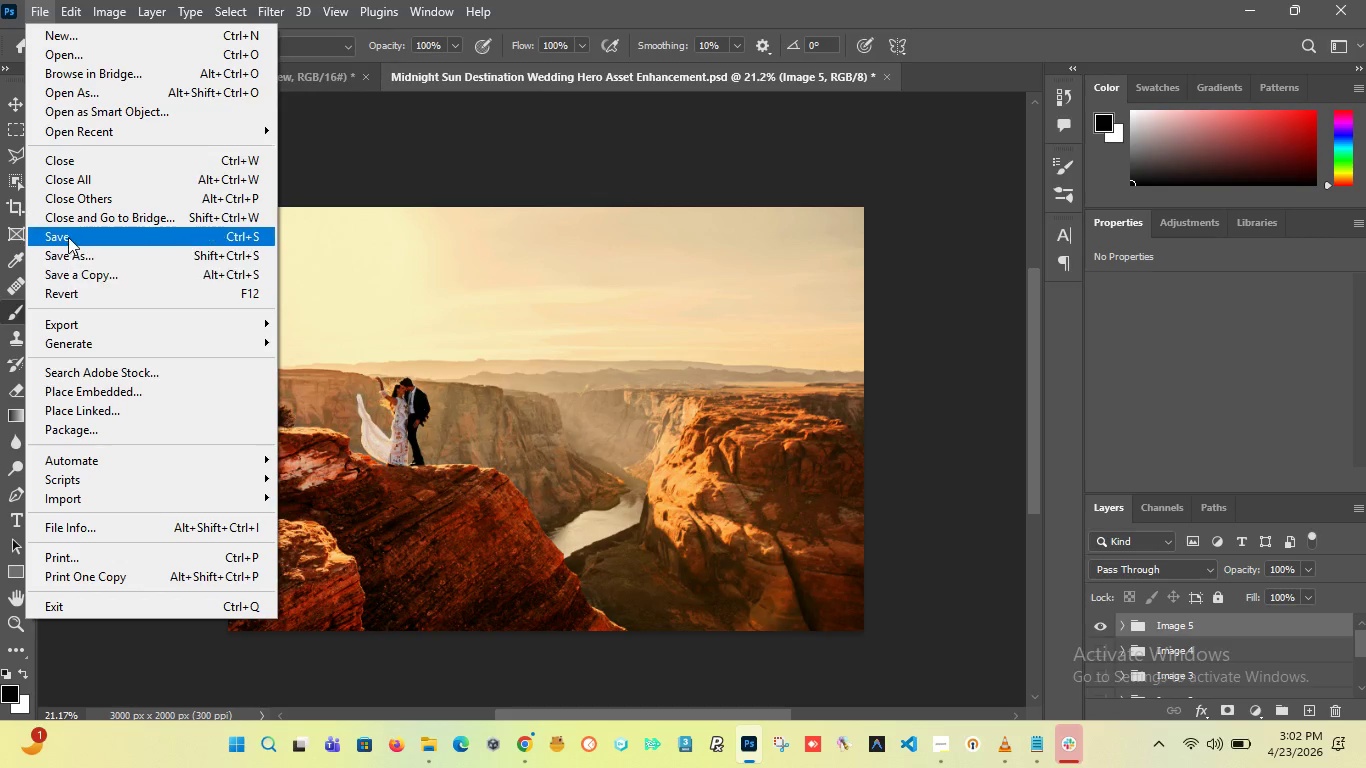 
left_click([68, 237])
 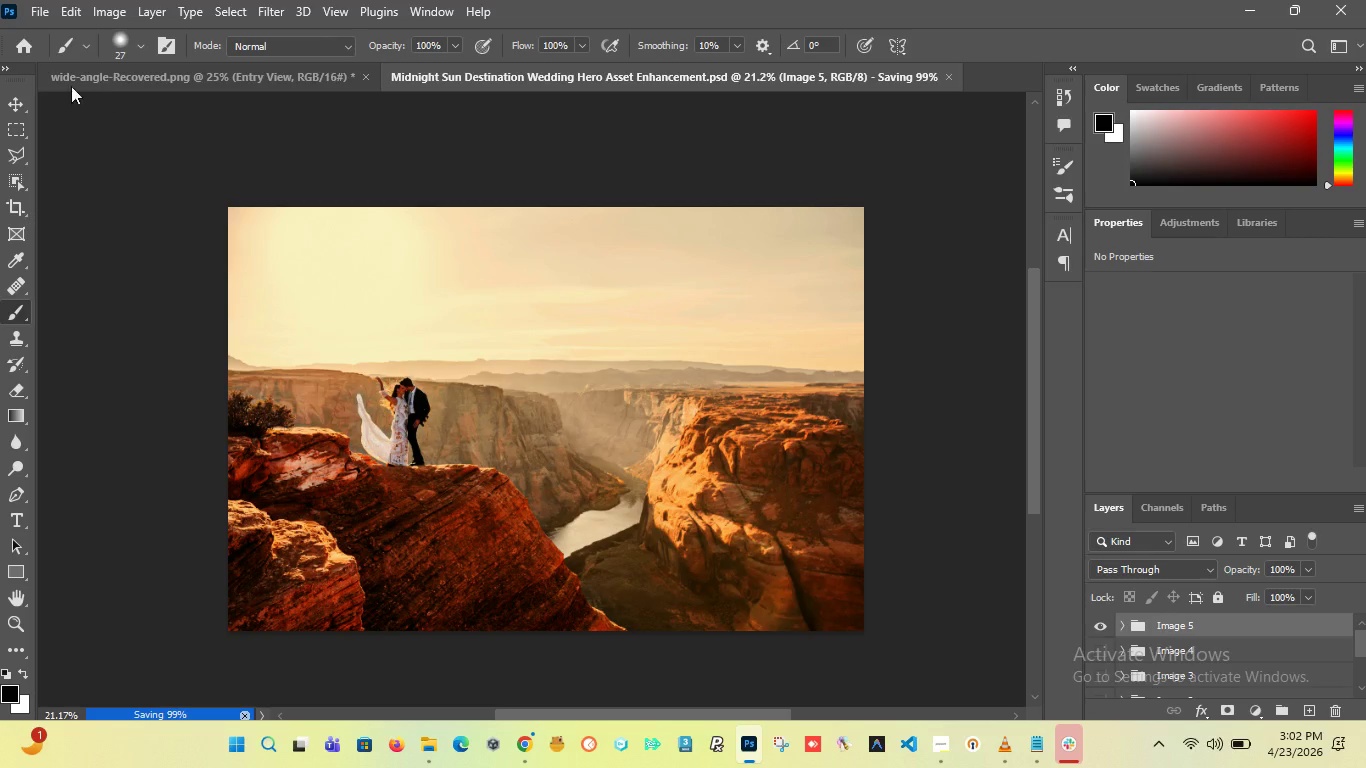 
left_click_drag(start_coordinate=[32, 12], to_coordinate=[128, 278])
 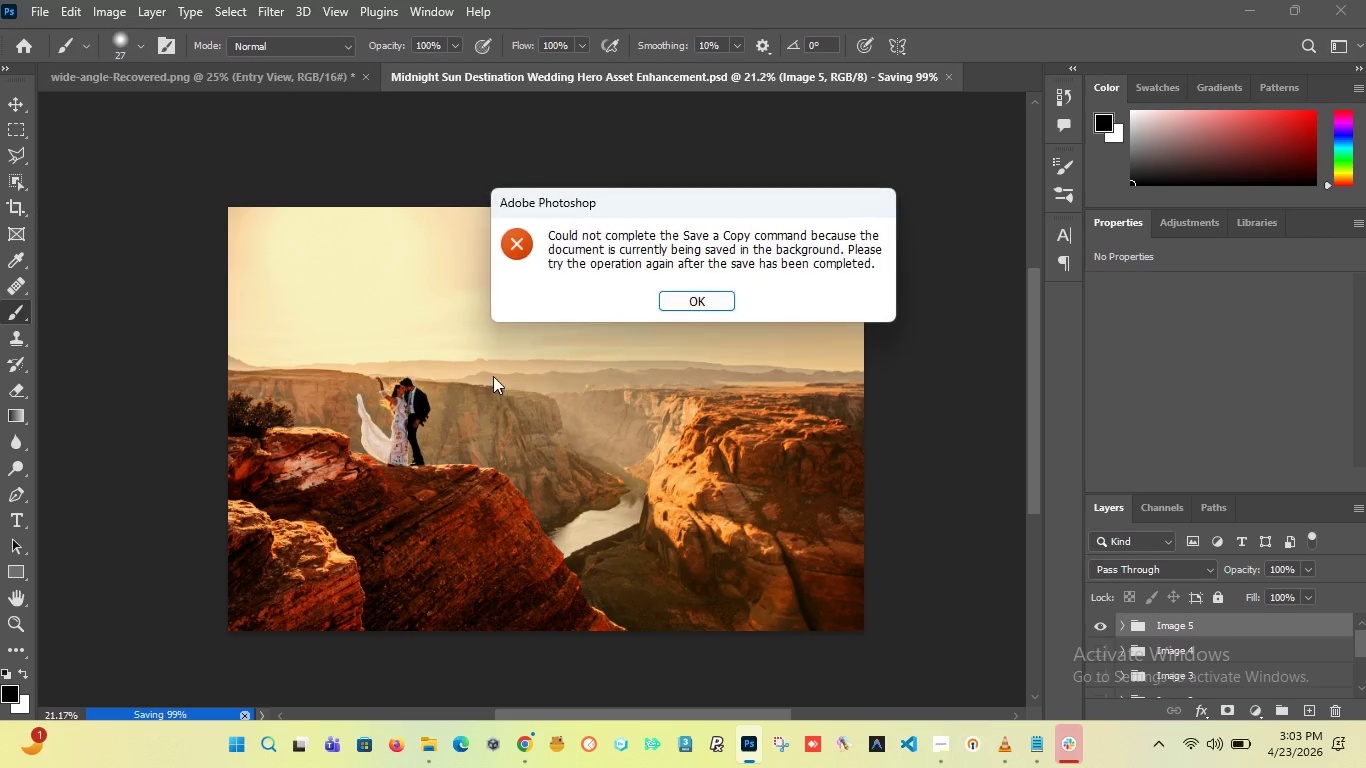 
left_click([128, 278])
 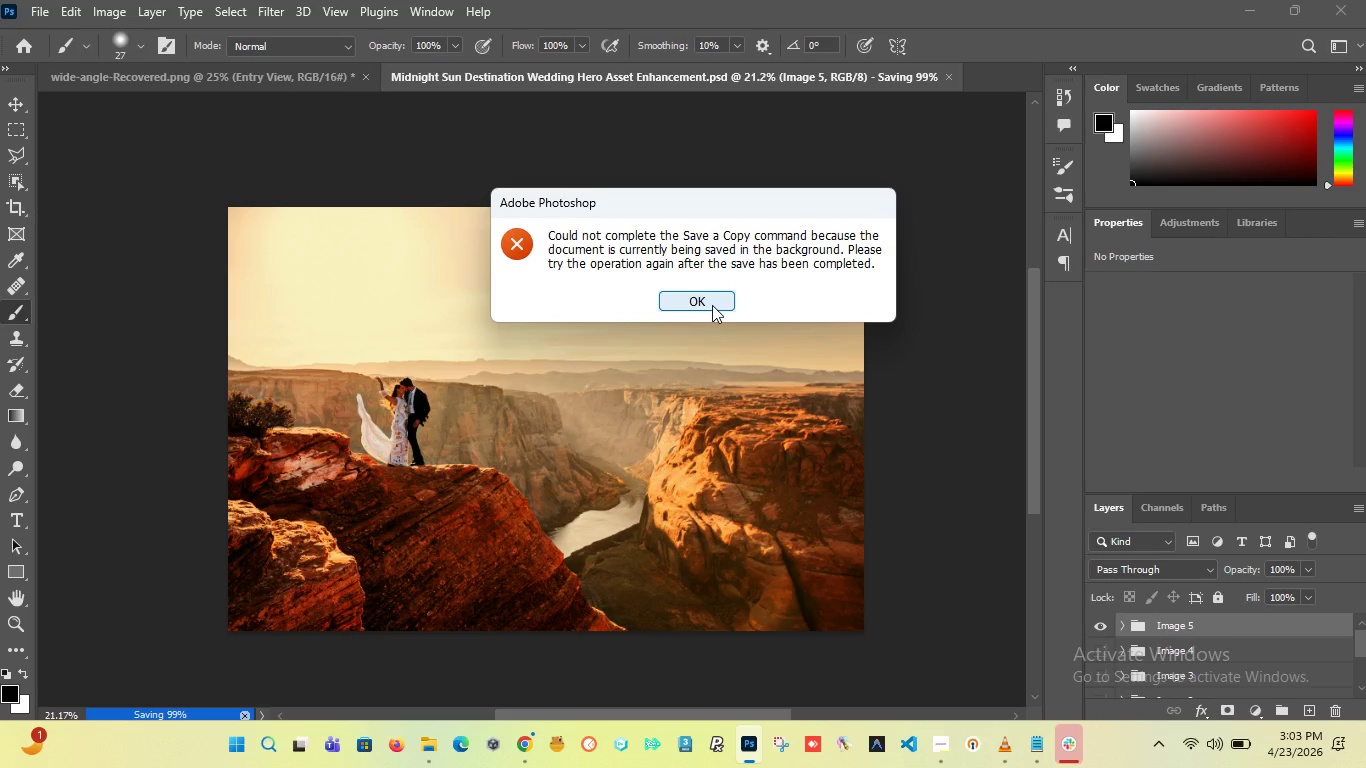 
left_click([714, 302])
 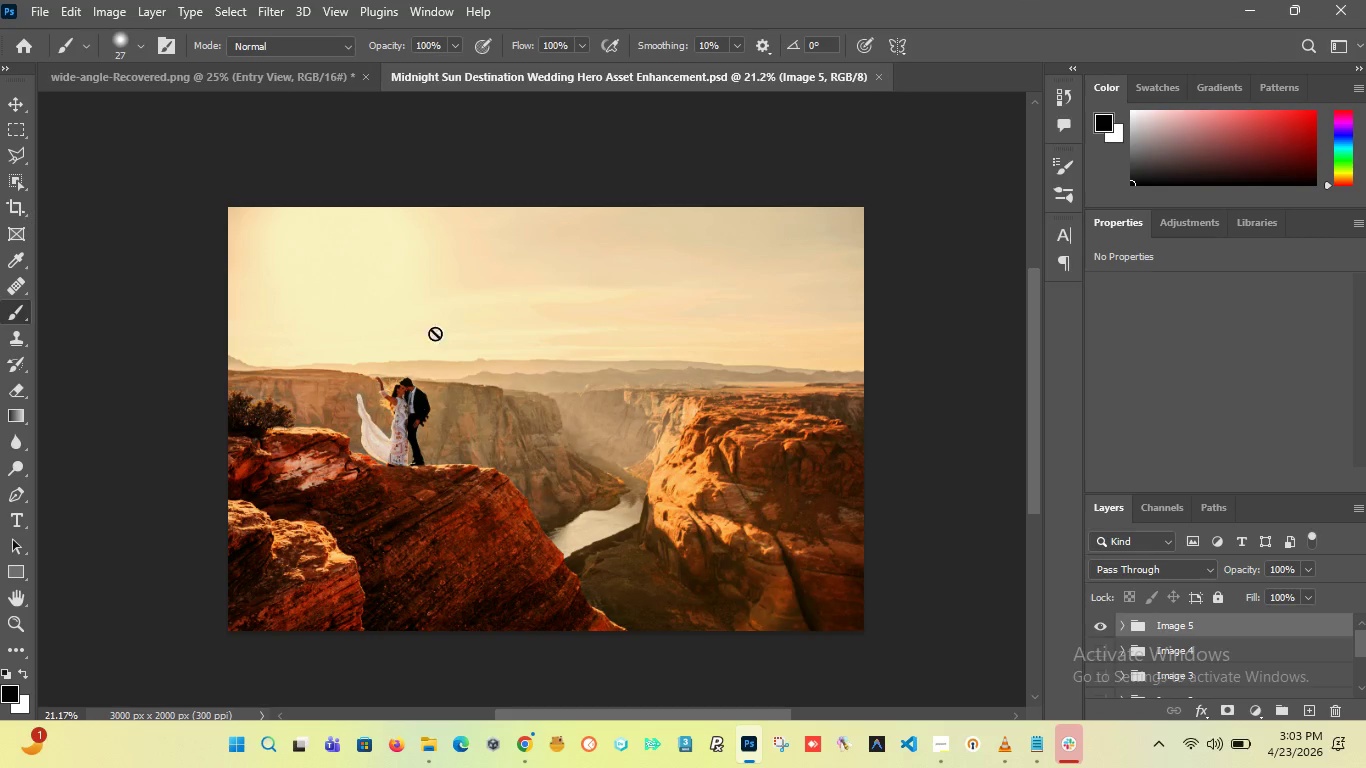 
left_click([38, 15])
 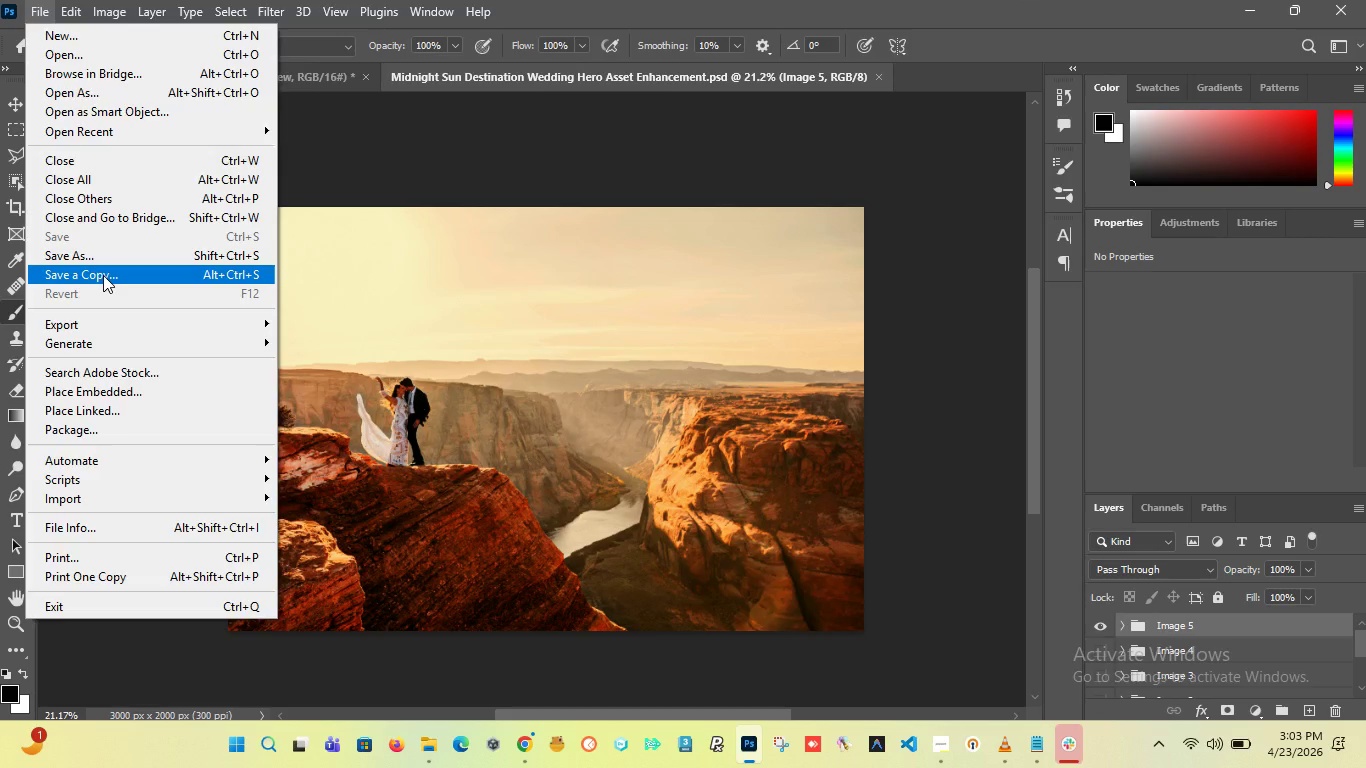 
left_click([103, 275])
 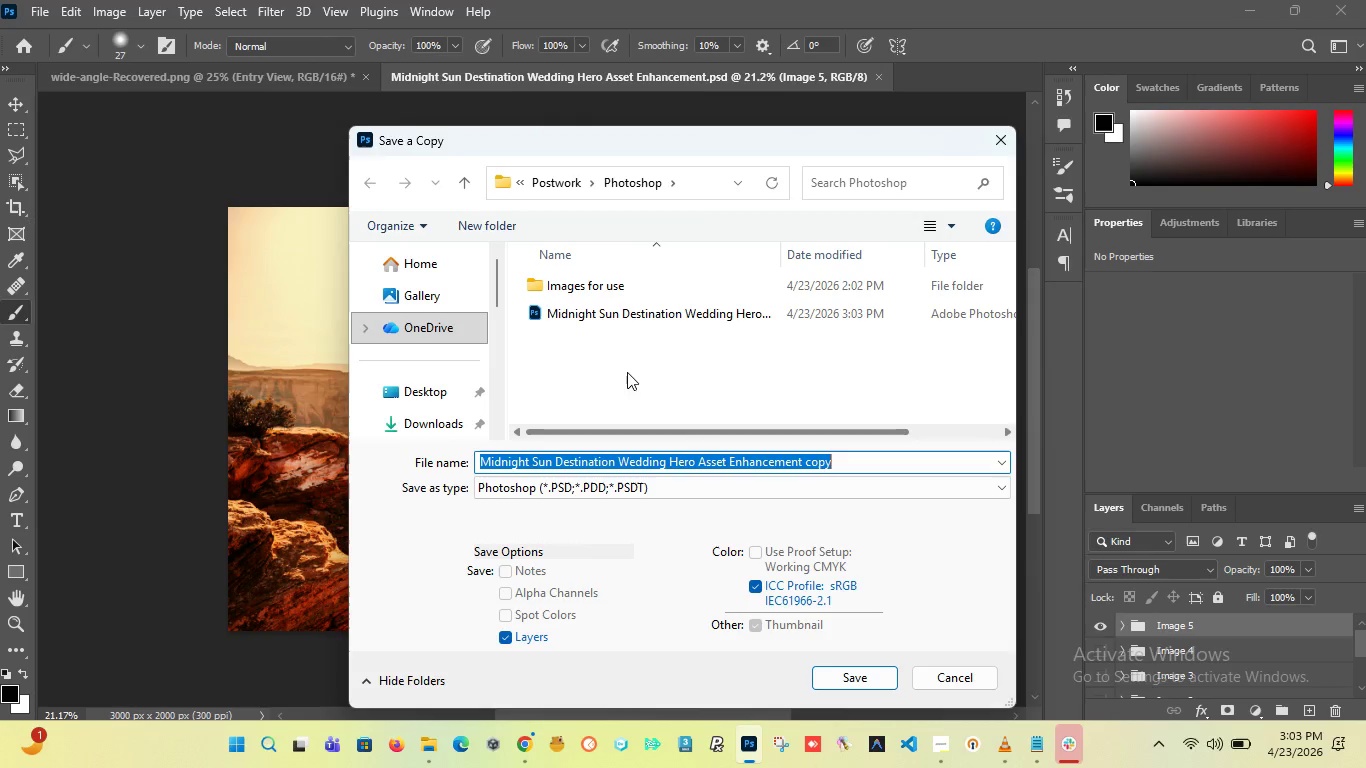 
left_click([595, 270])
 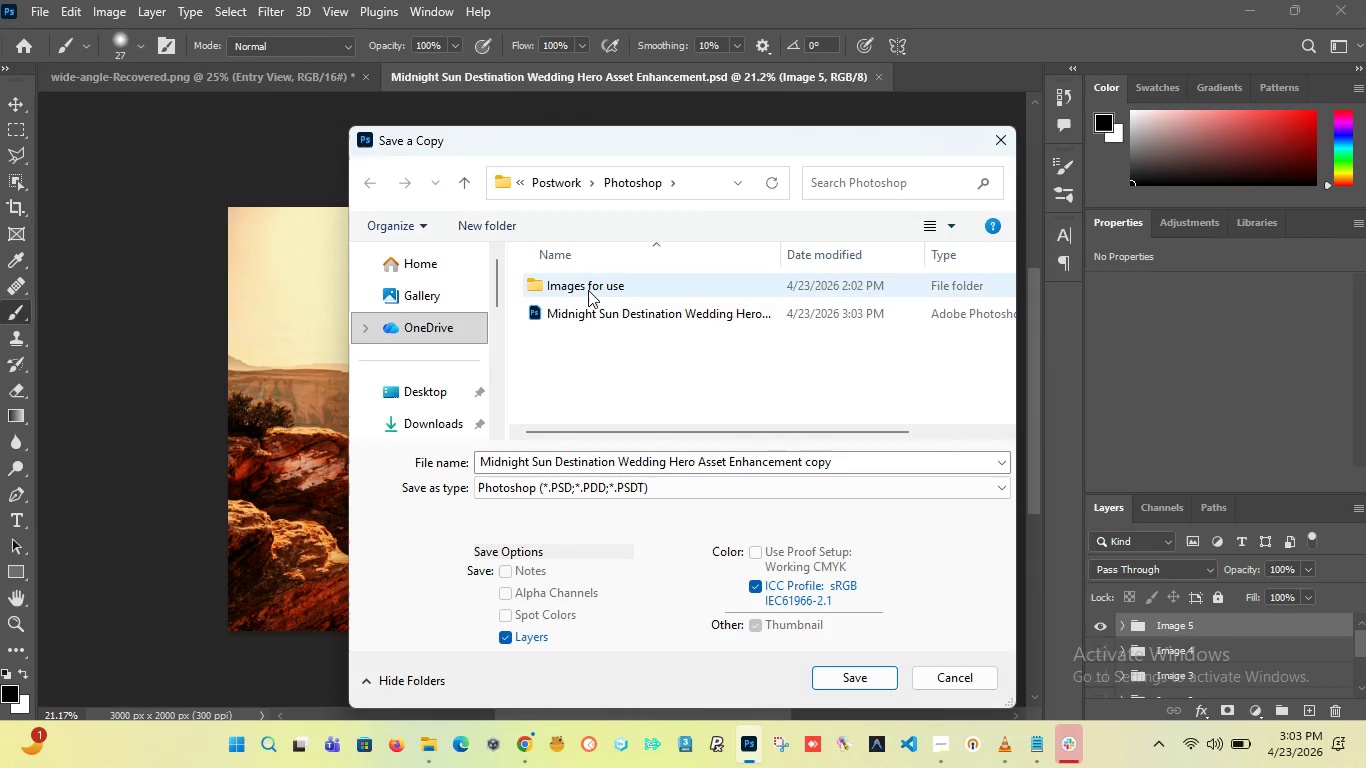 
double_click([588, 290])
 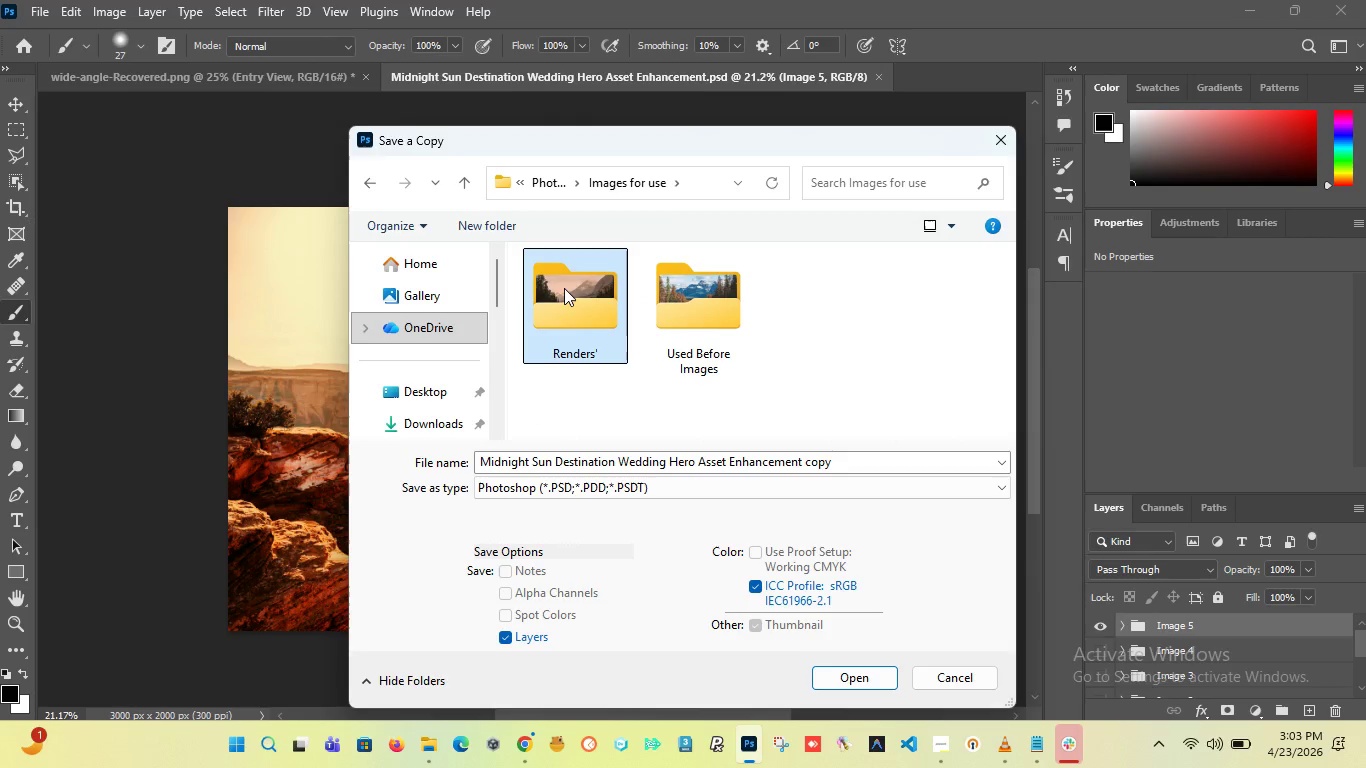 
double_click([564, 288])
 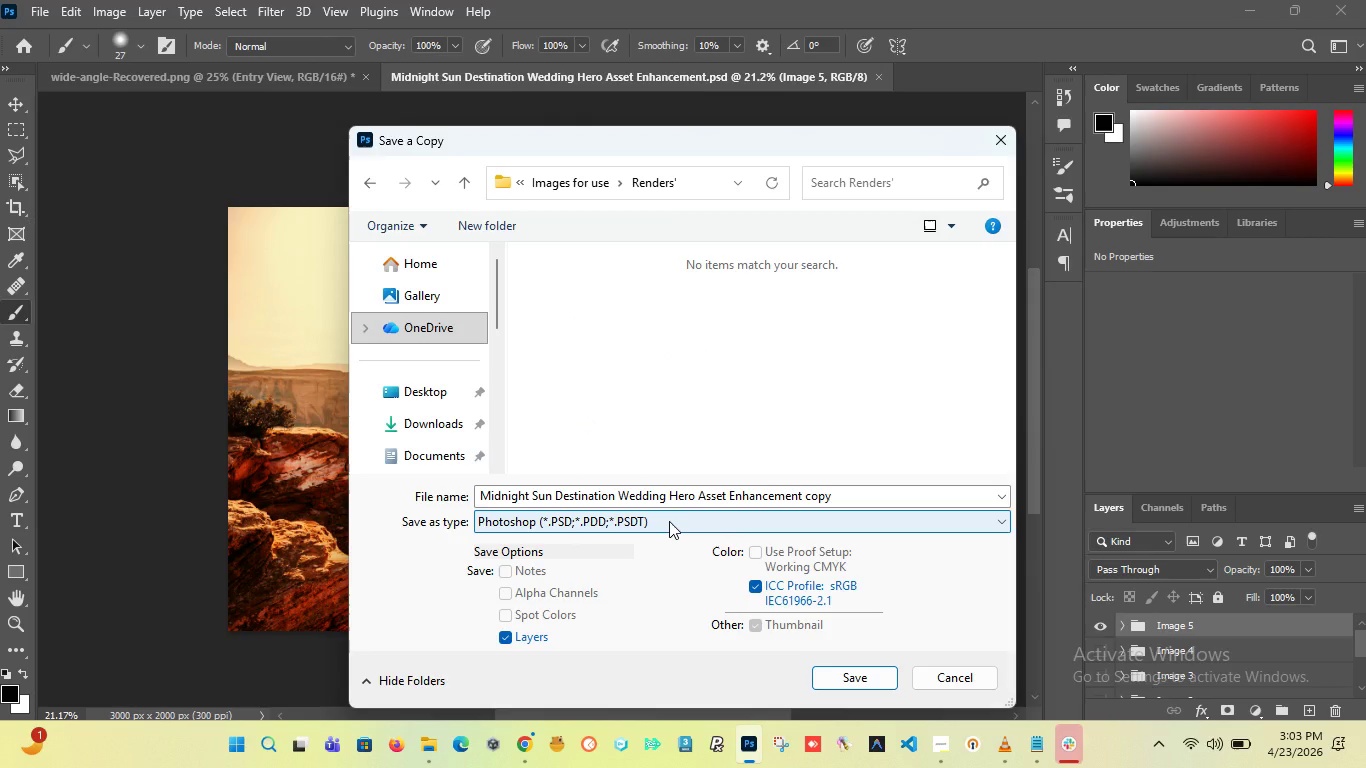 
left_click([669, 521])
 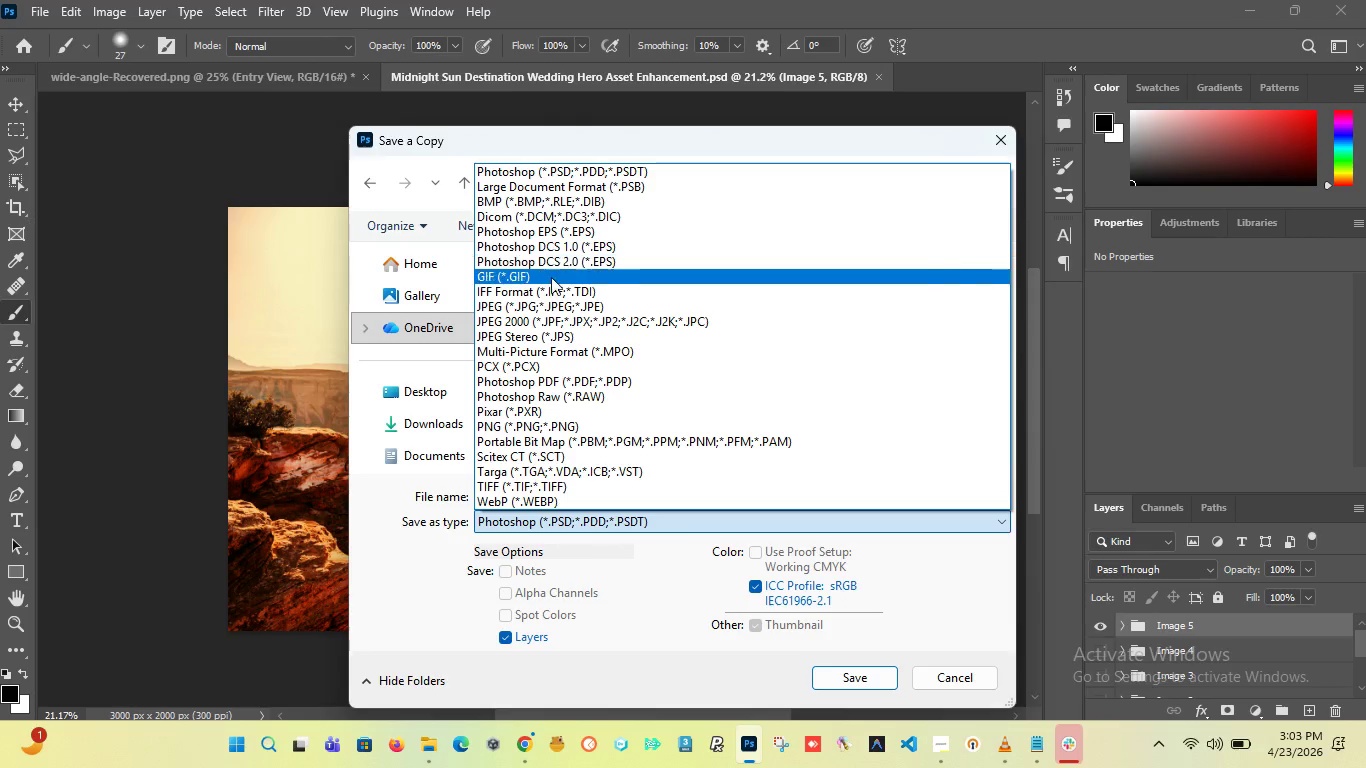 
left_click([549, 302])
 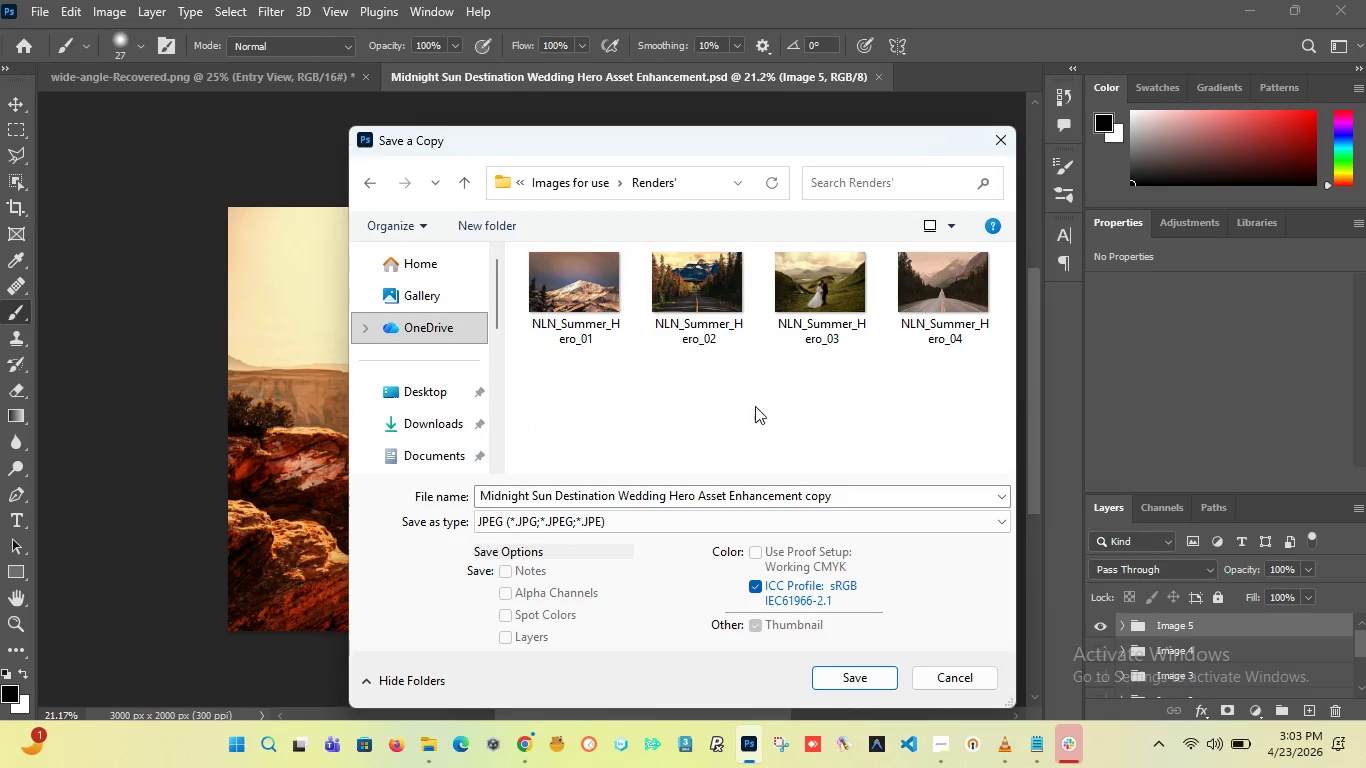 
left_click([804, 314])
 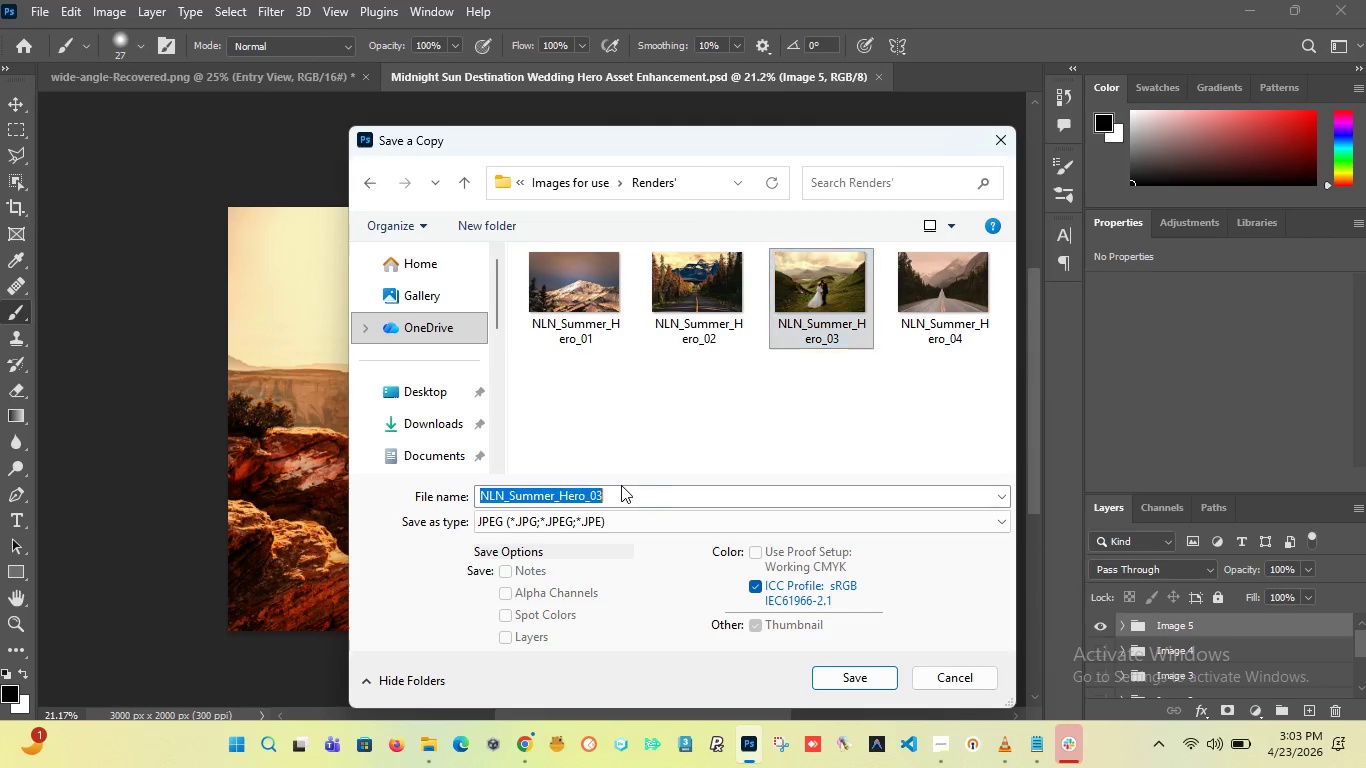 
double_click([617, 495])
 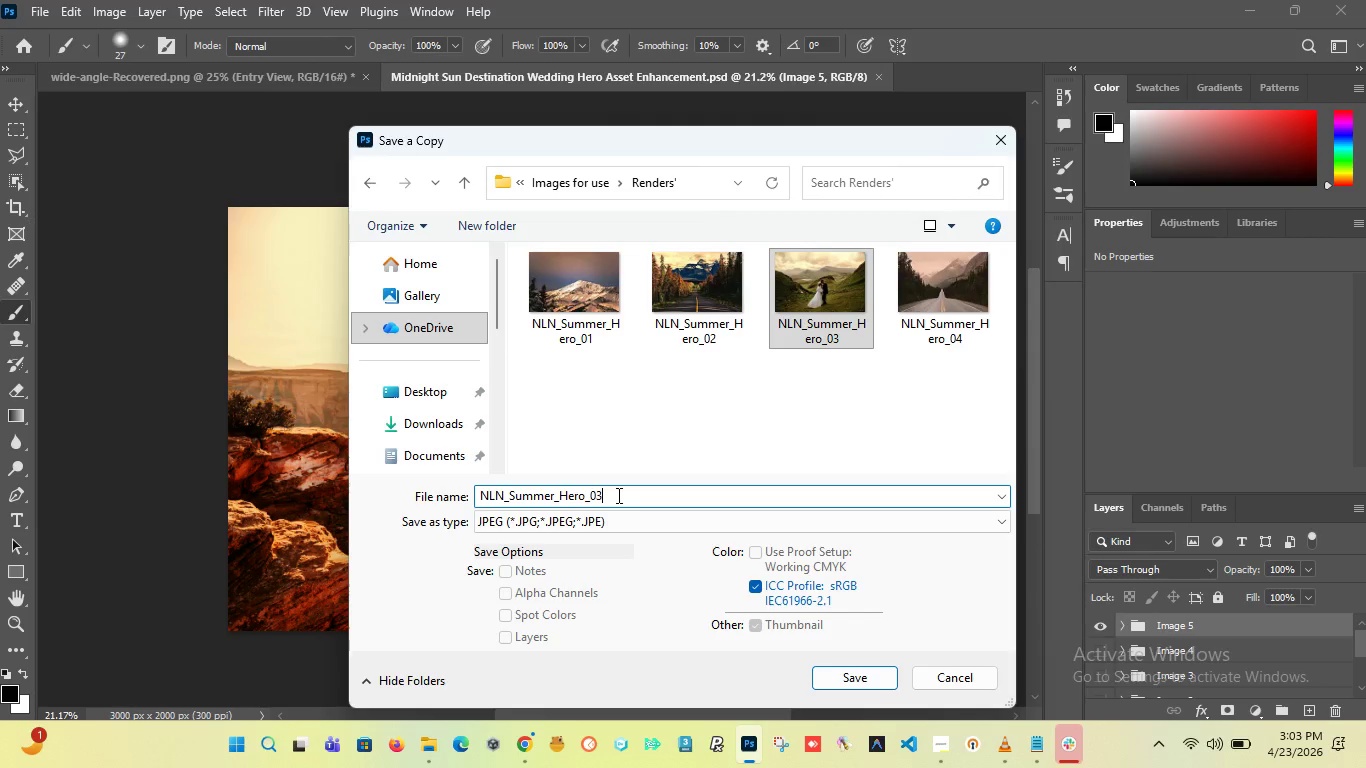 
triple_click([617, 495])
 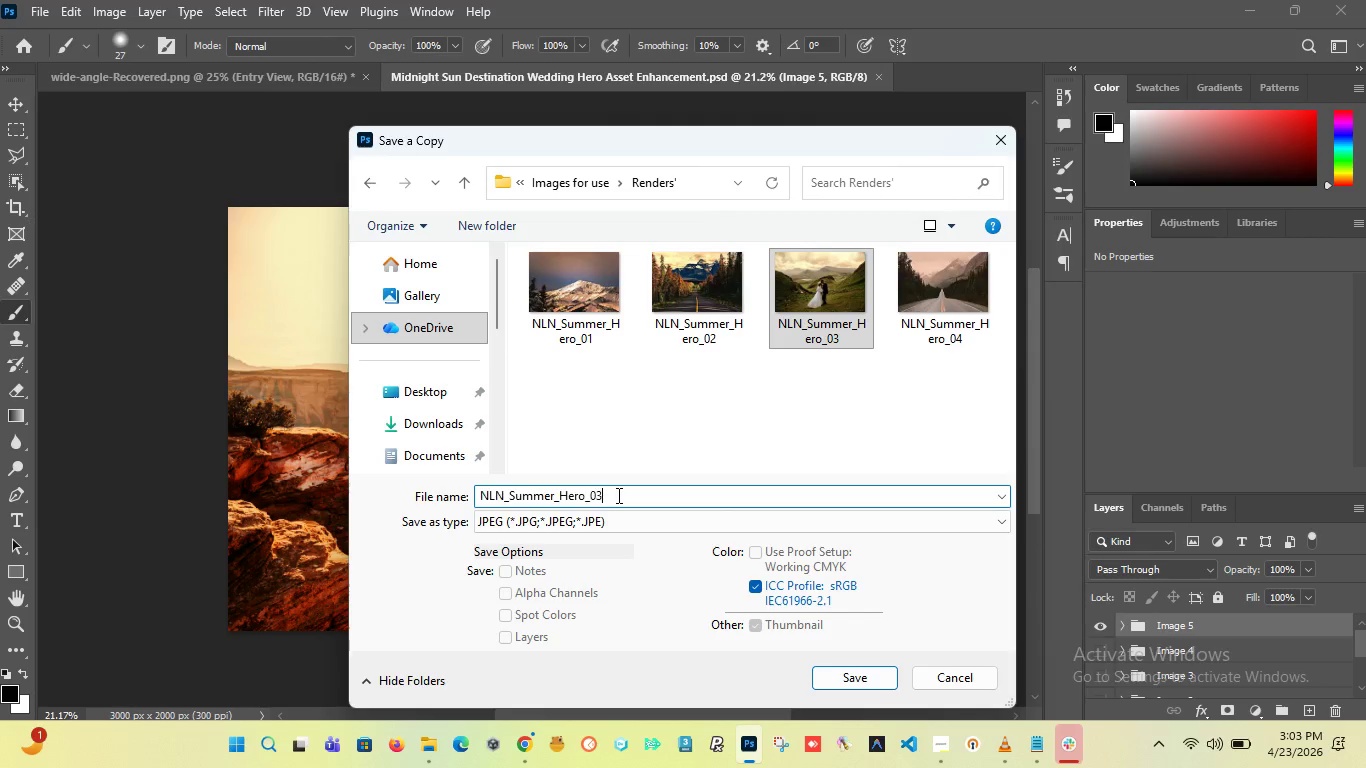 
triple_click([617, 495])
 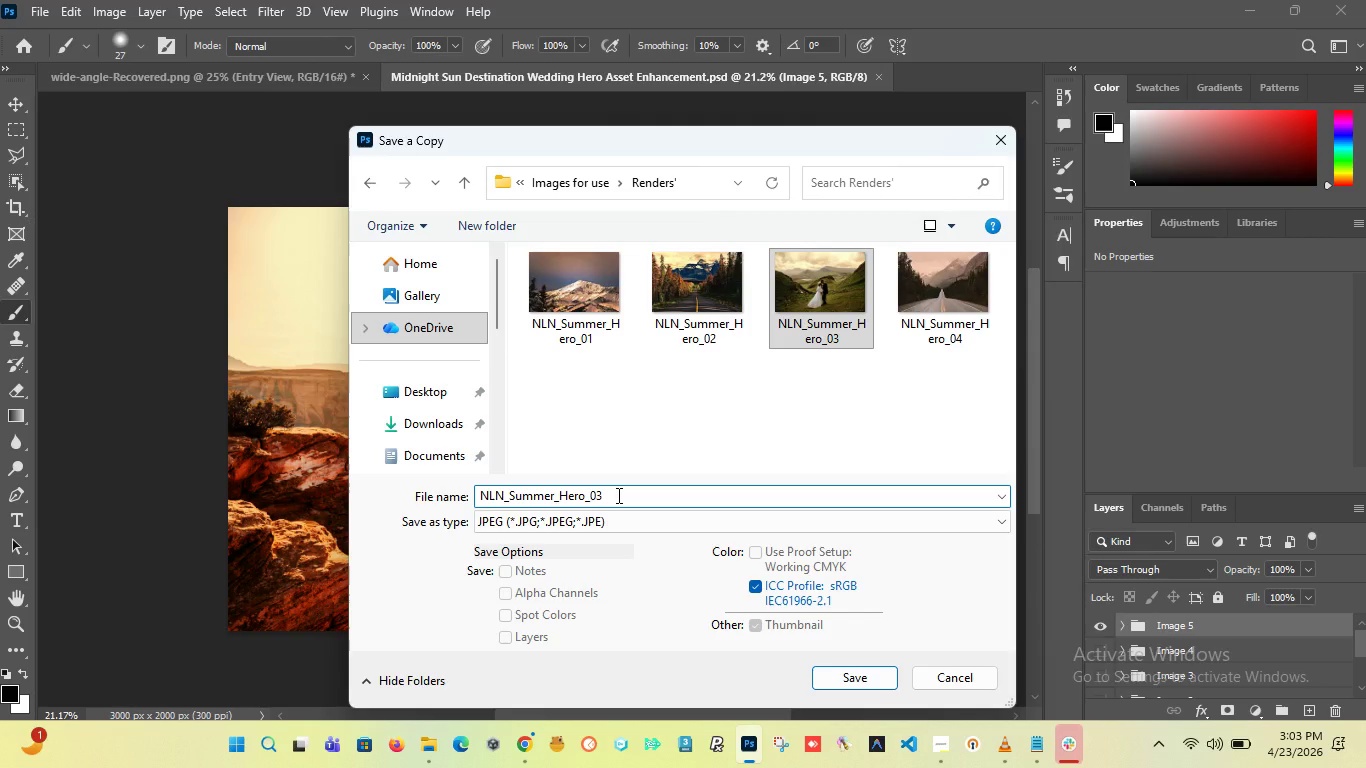 
key(Backspace)
 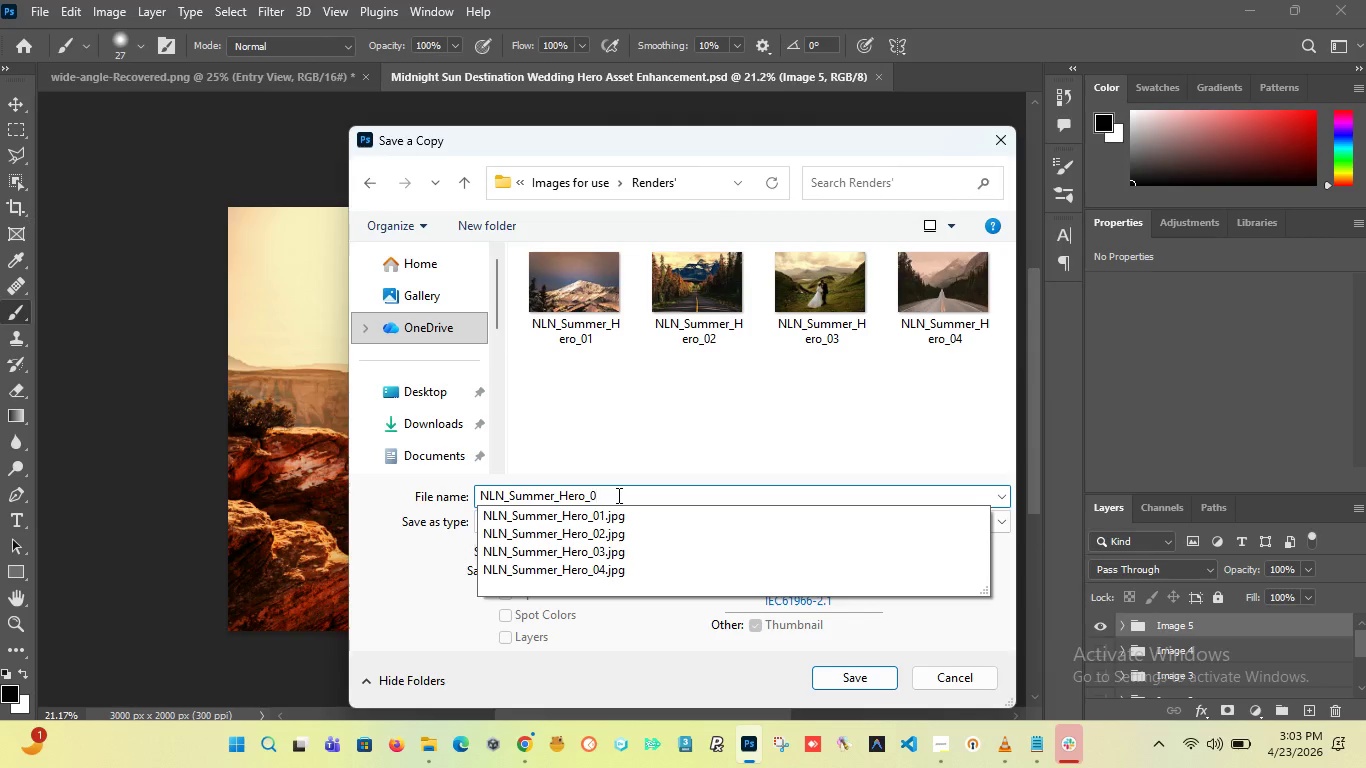 
key(5)
 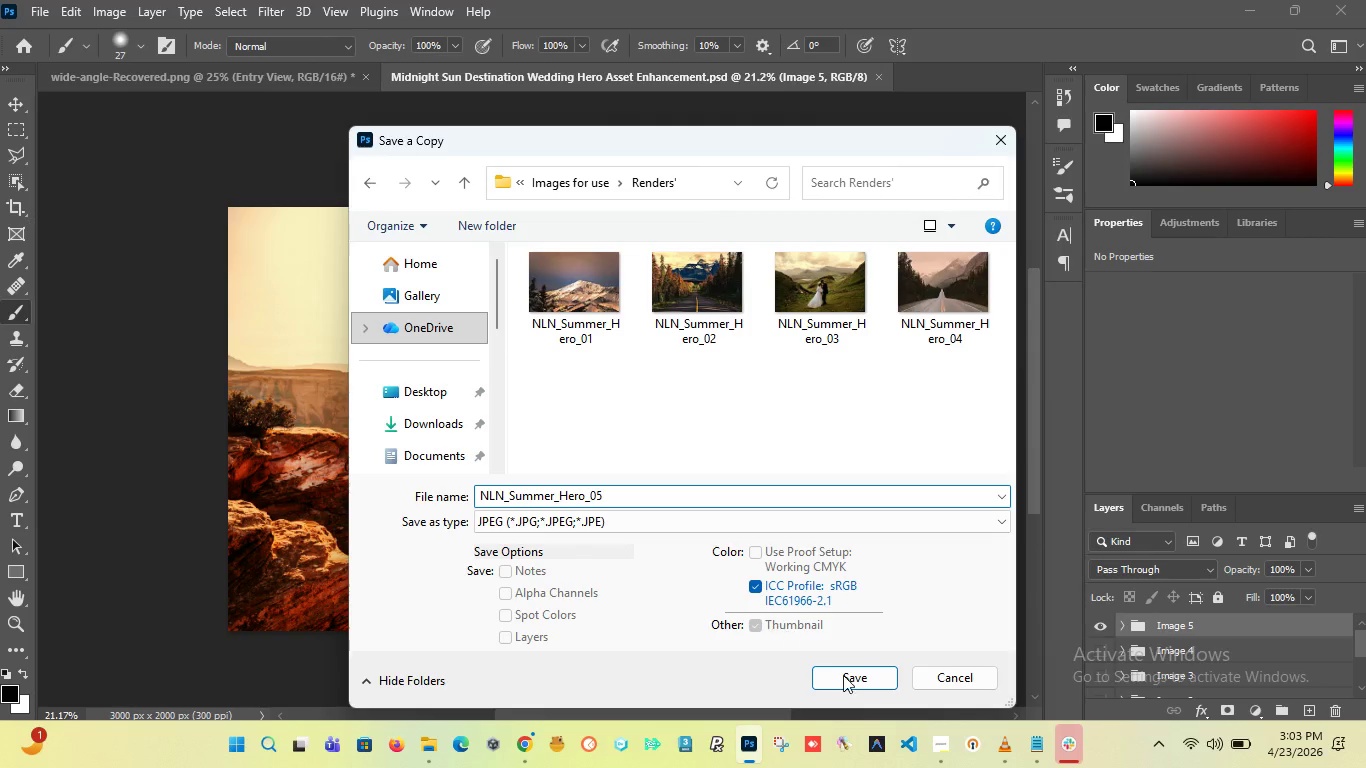 
left_click([866, 678])
 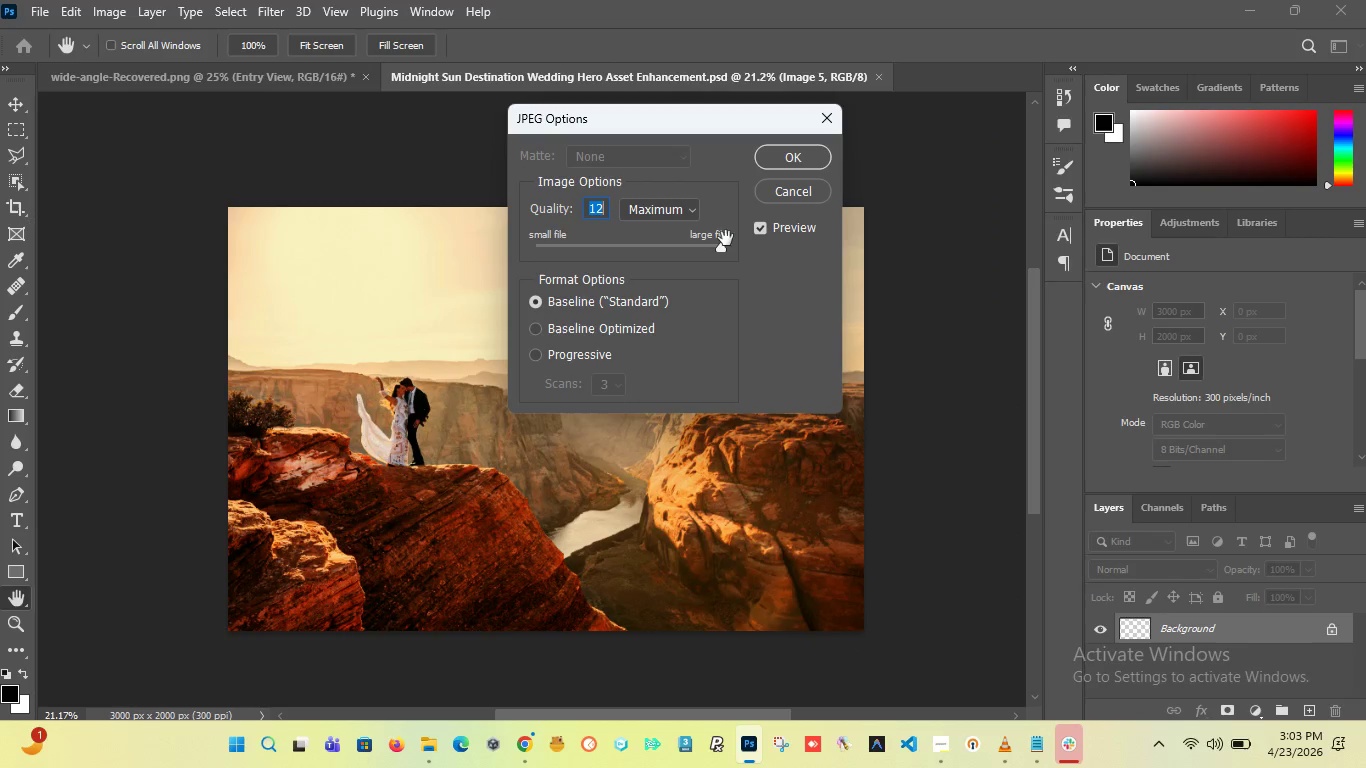 
left_click([793, 155])
 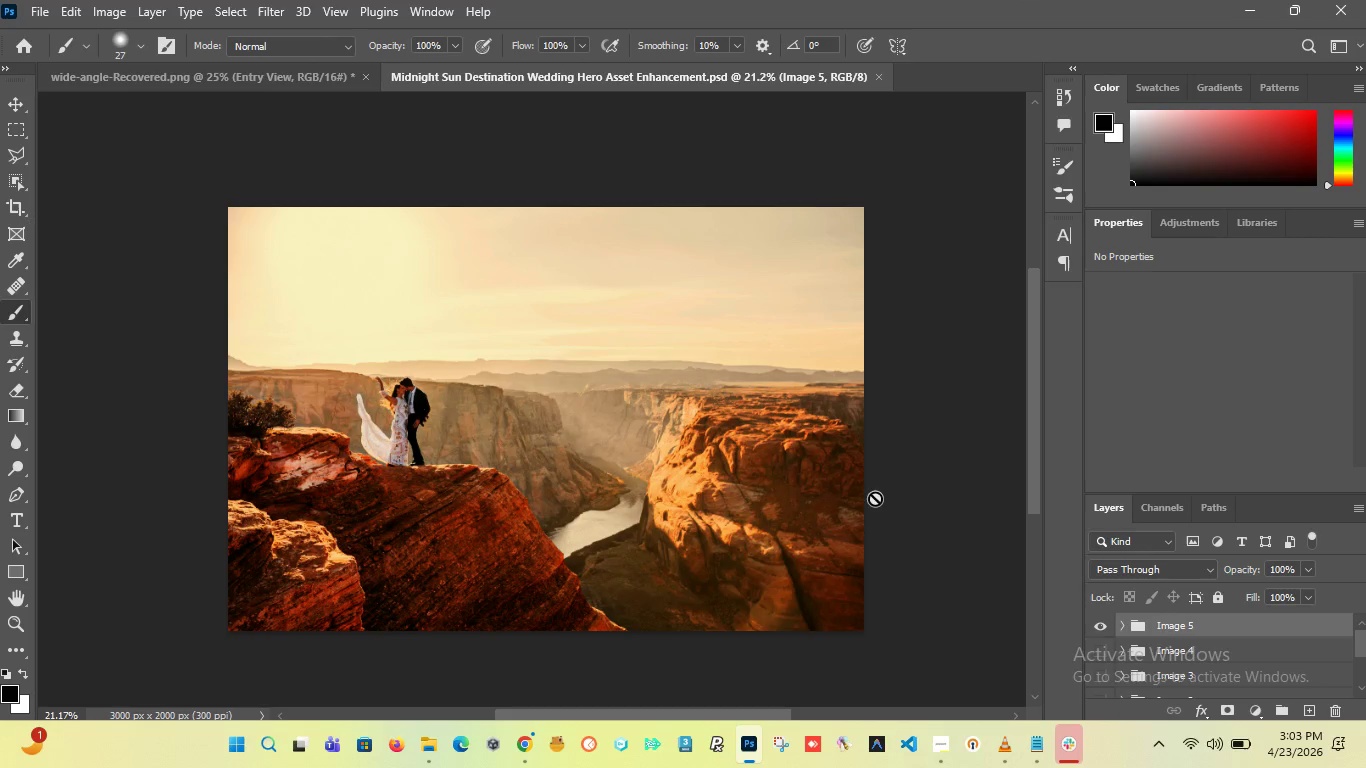 
wait(6.22)
 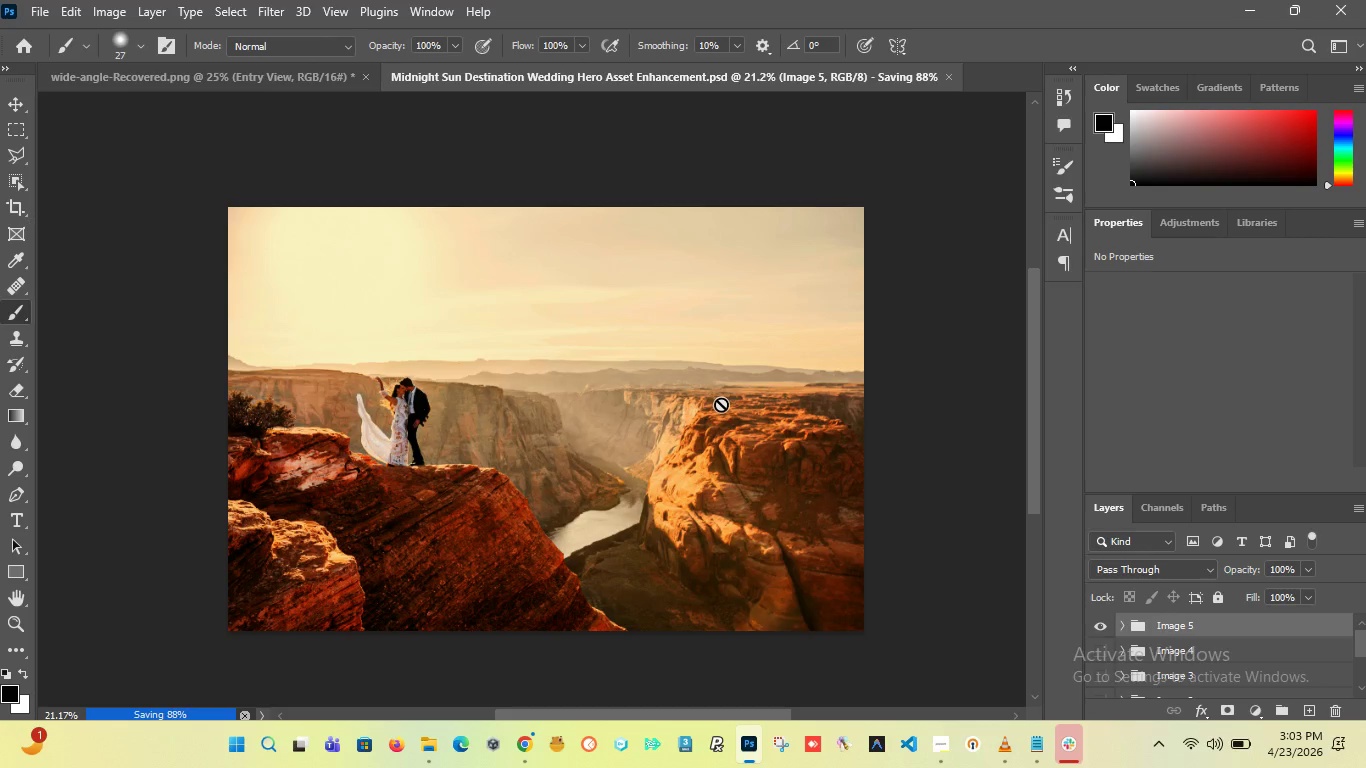 
left_click_drag(start_coordinate=[640, 717], to_coordinate=[635, 709])
 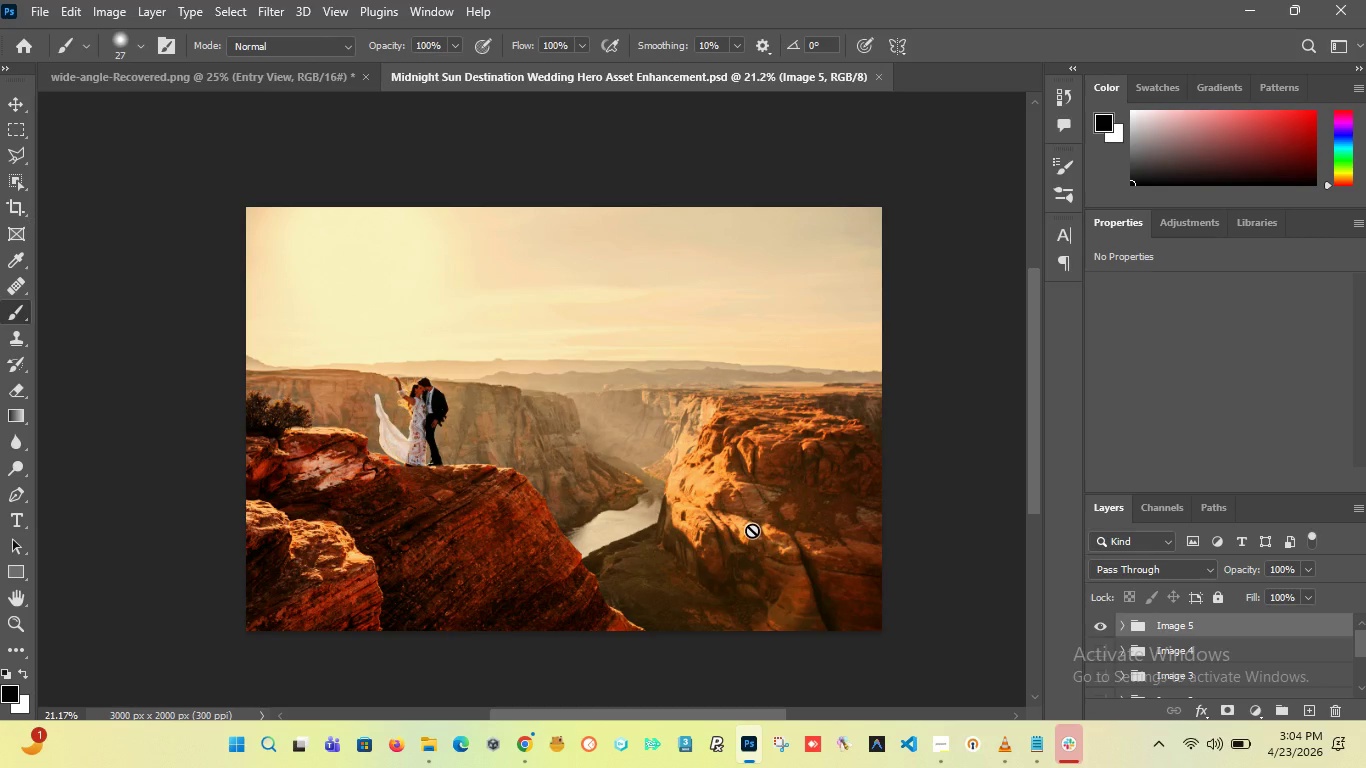 
wait(57.39)
 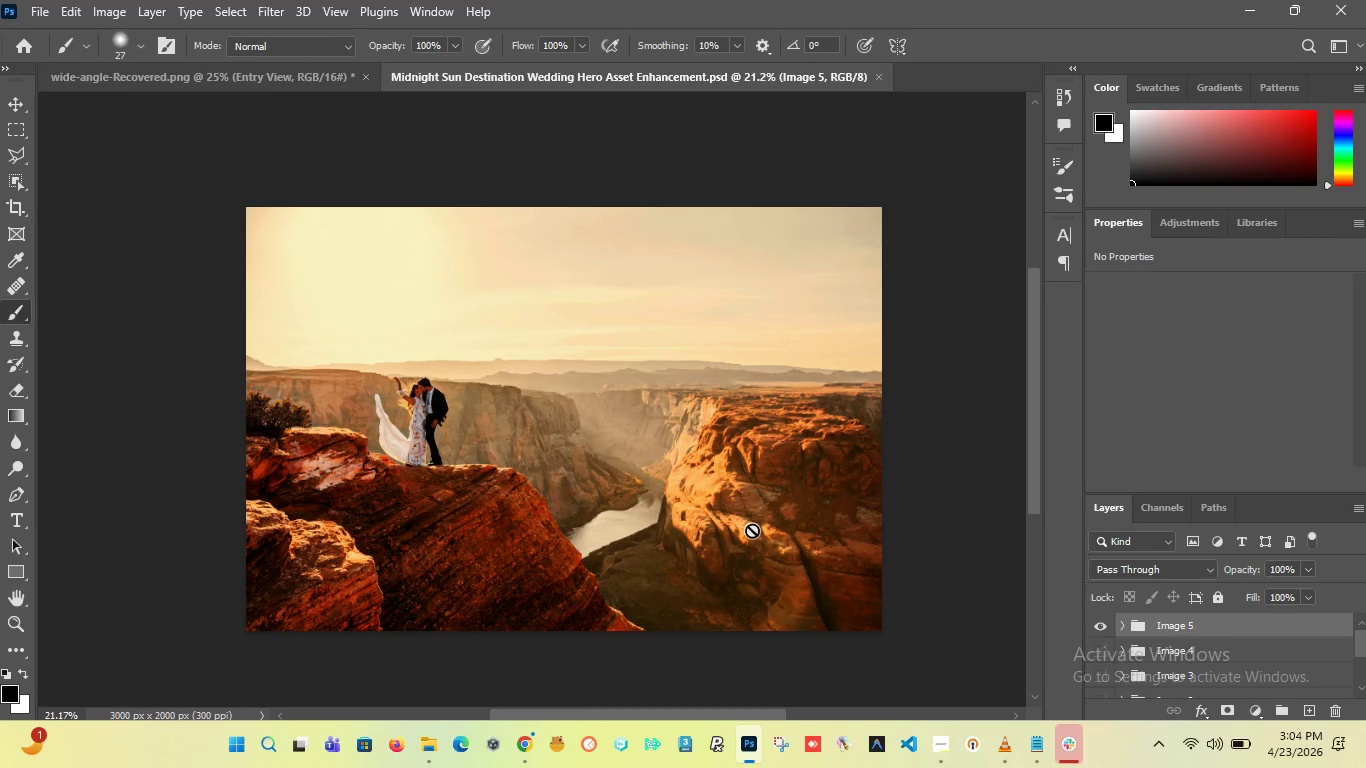 
hold_key(key=AltLeft, duration=1.52)
scroll: coordinate [591, 374], scroll_direction: down, amount: 1.0
 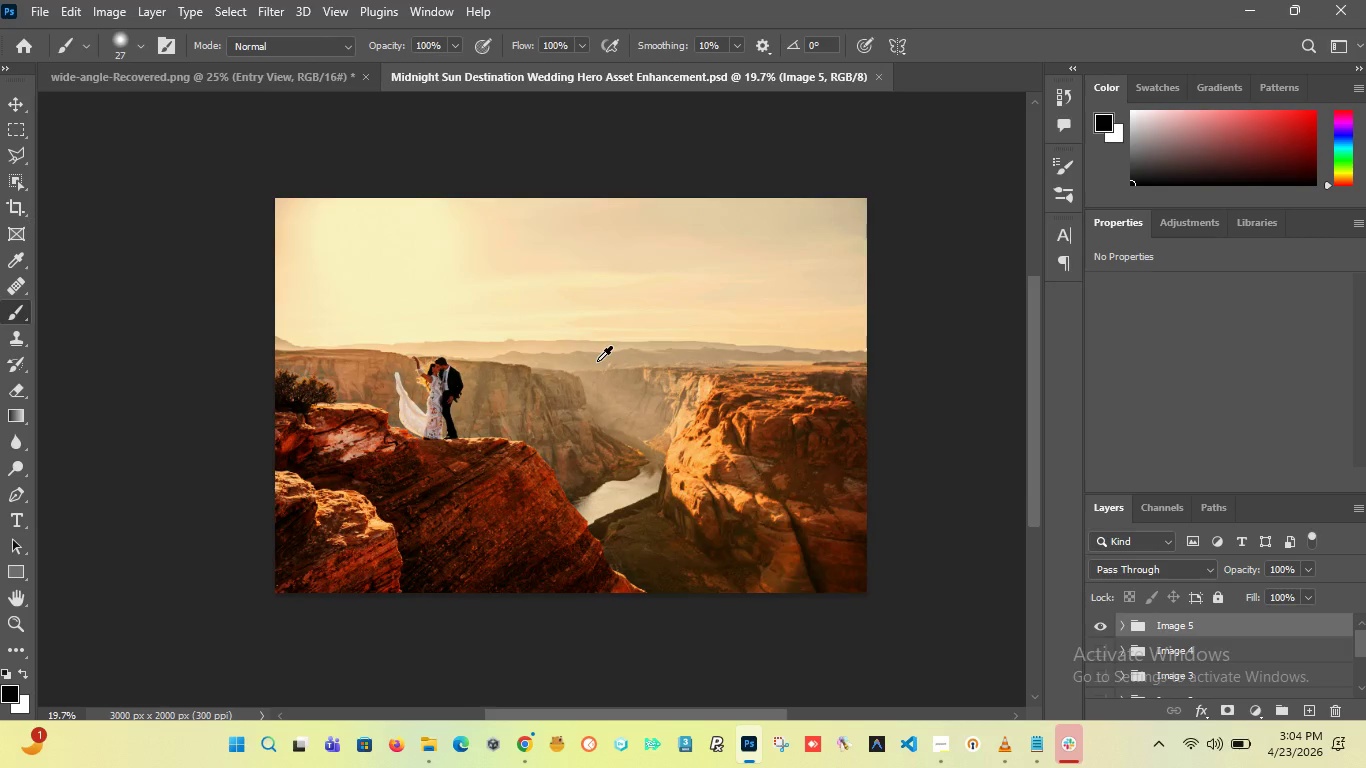 
scroll: coordinate [597, 361], scroll_direction: up, amount: 2.0
 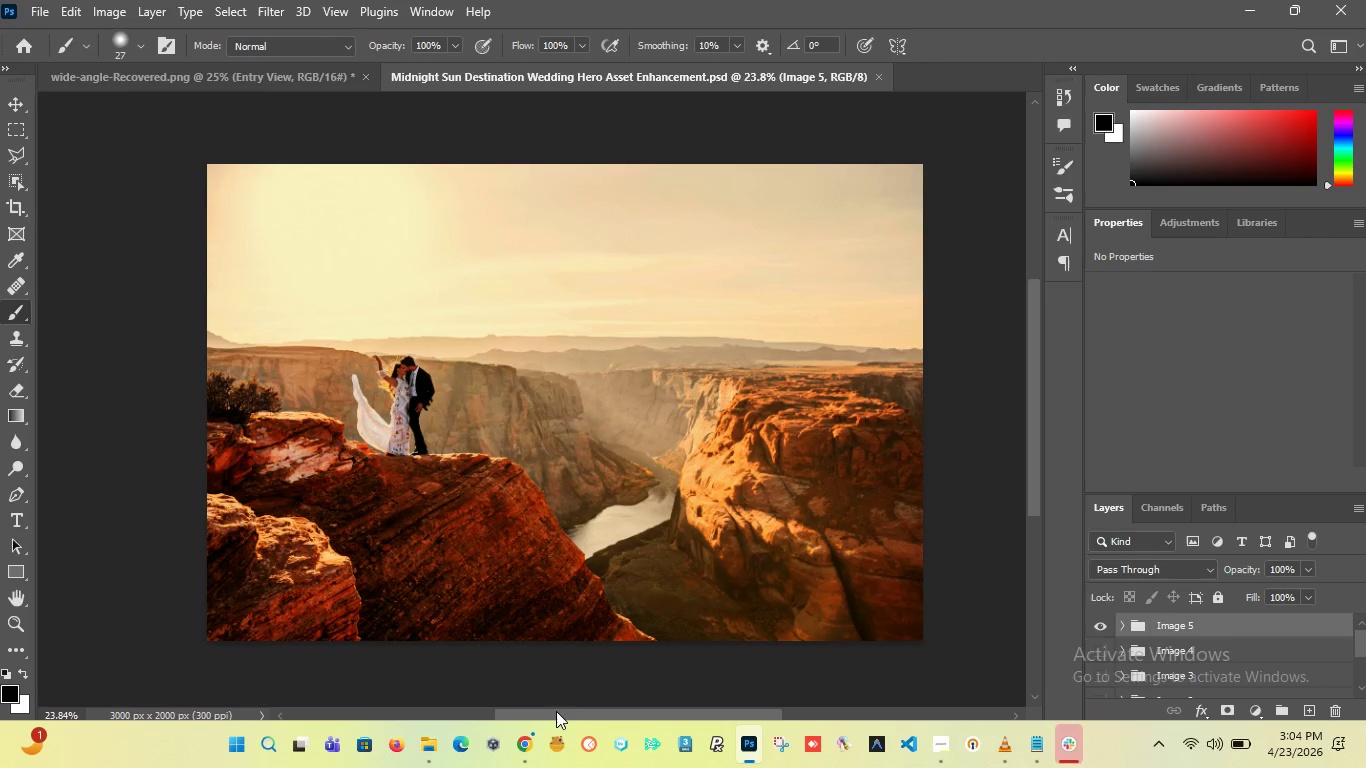 
left_click_drag(start_coordinate=[556, 712], to_coordinate=[563, 716])
 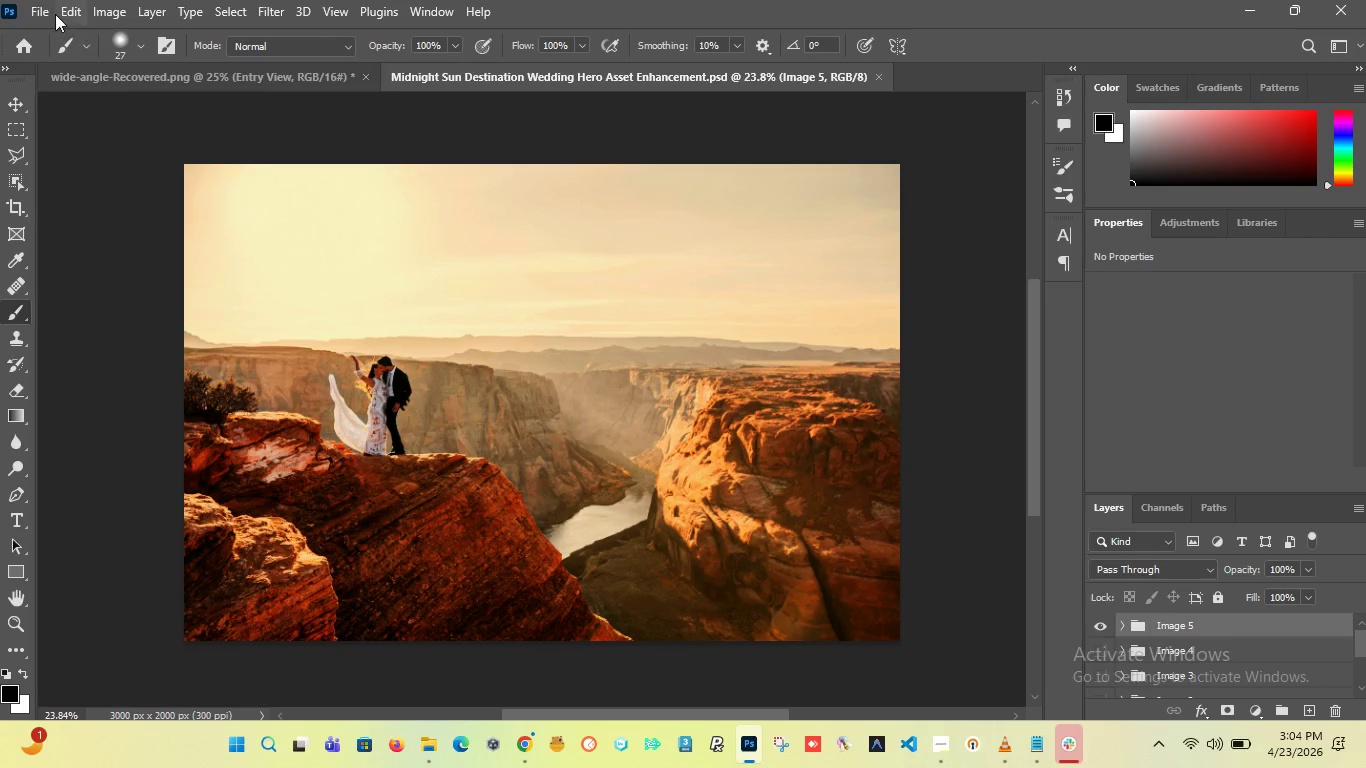 
left_click([46, 14])
 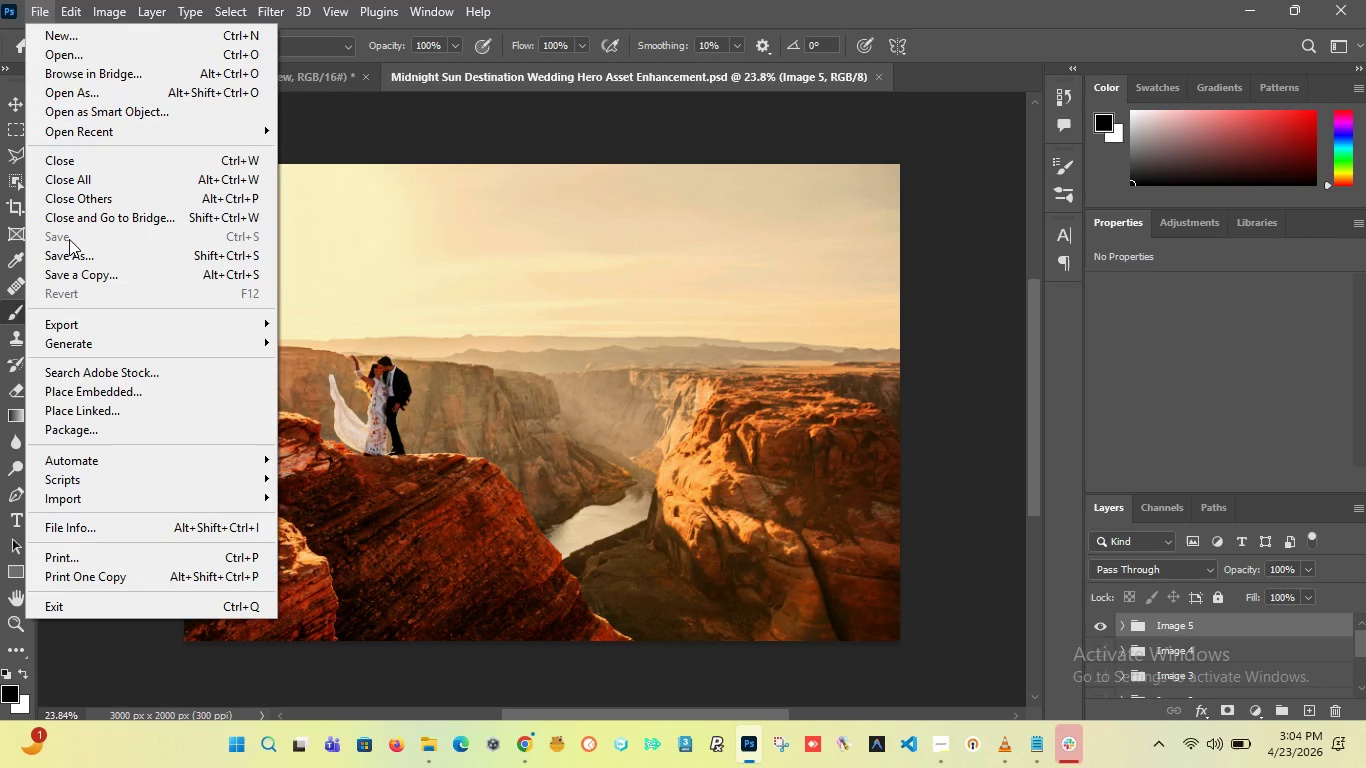 